 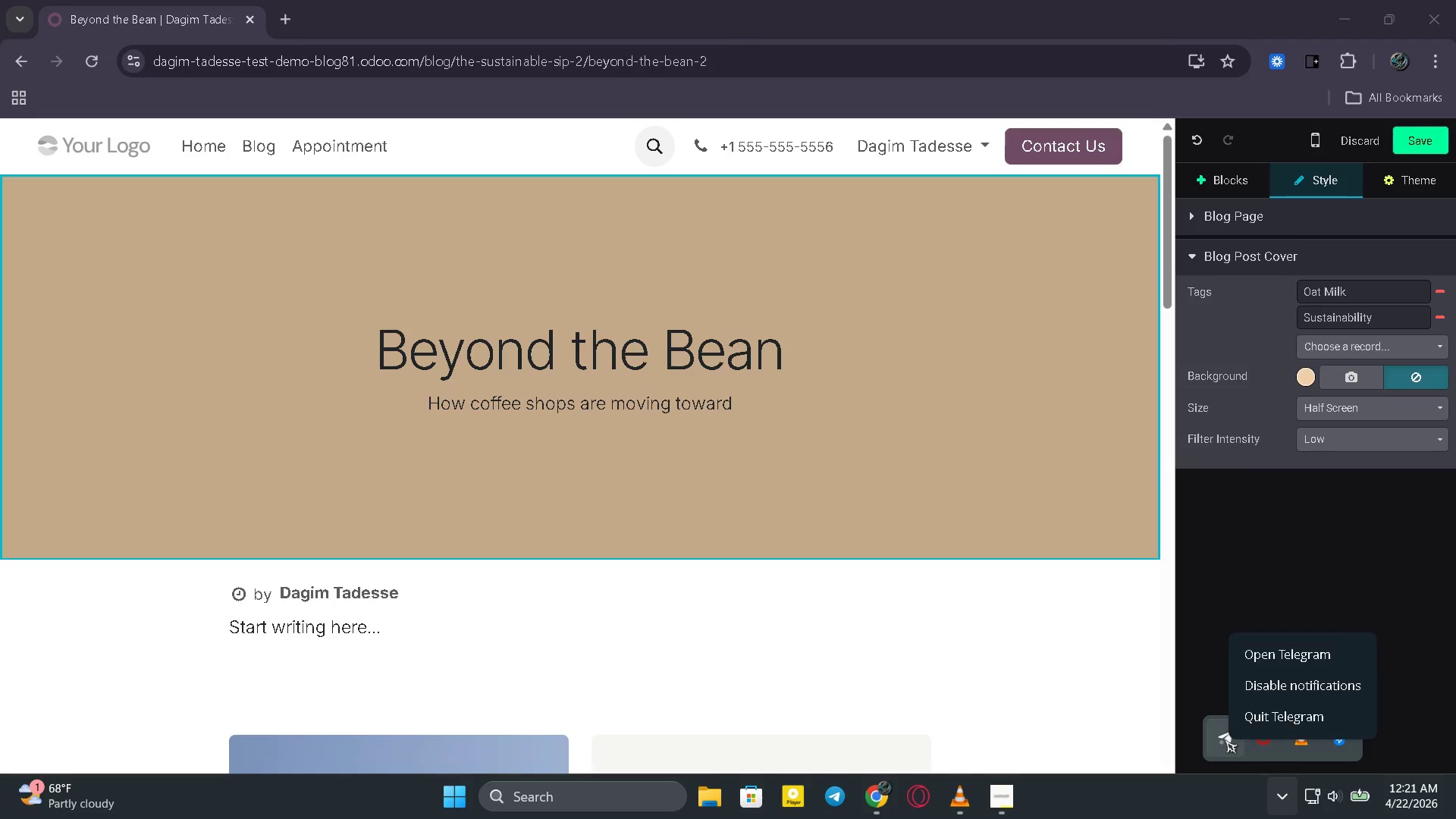 
left_click([1259, 713])
 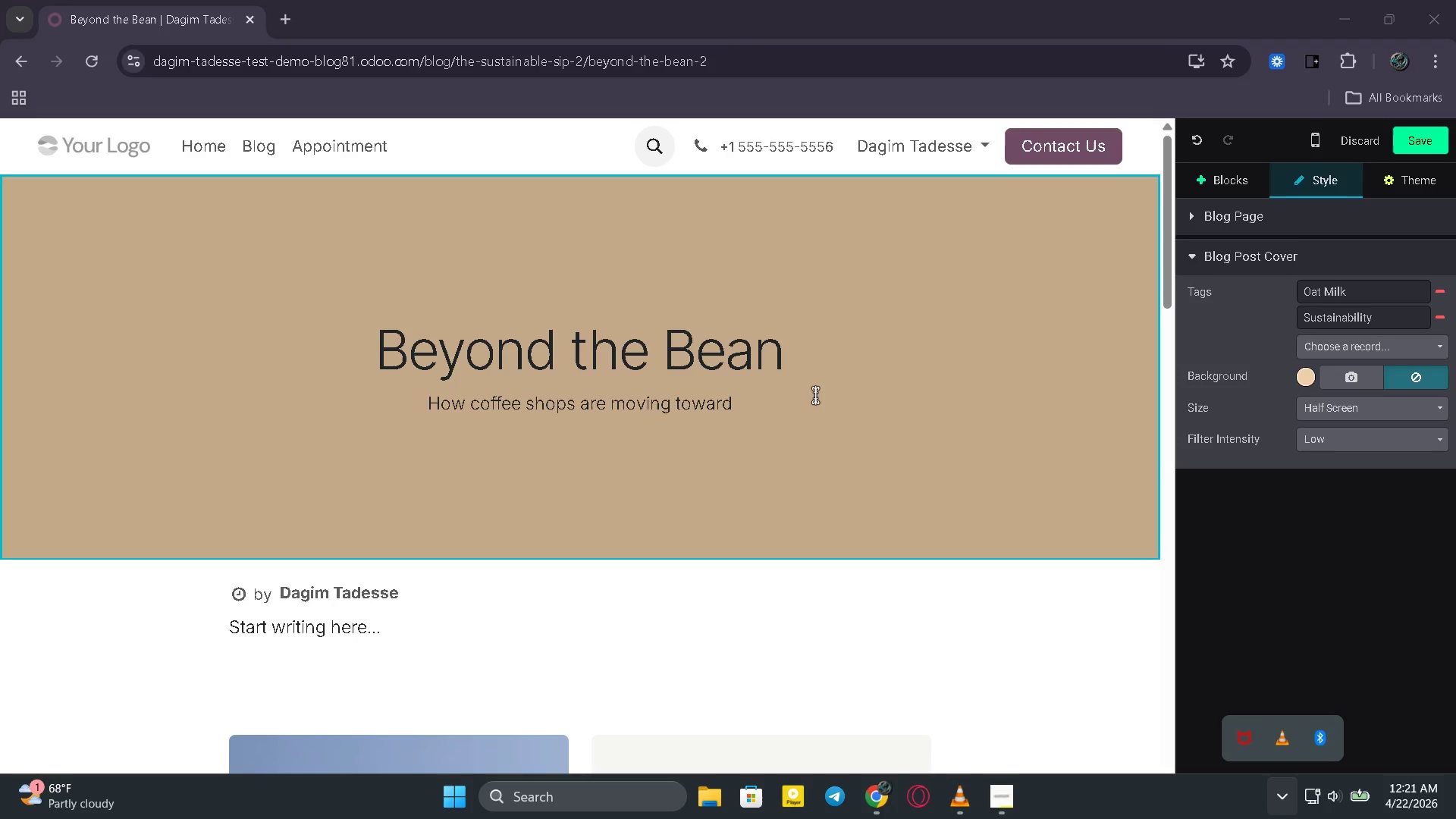 
left_click([770, 404])
 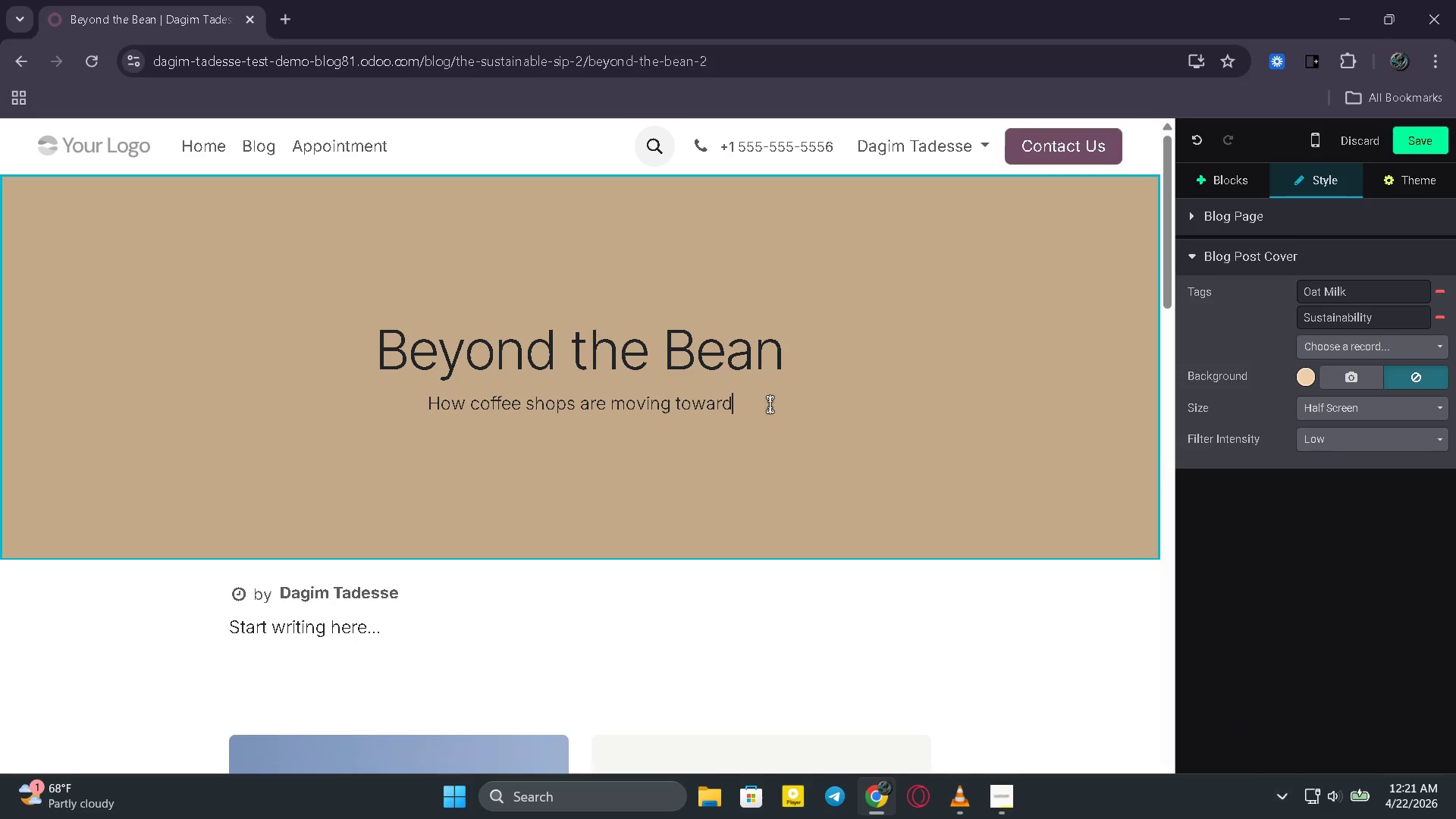 
key(Space)
 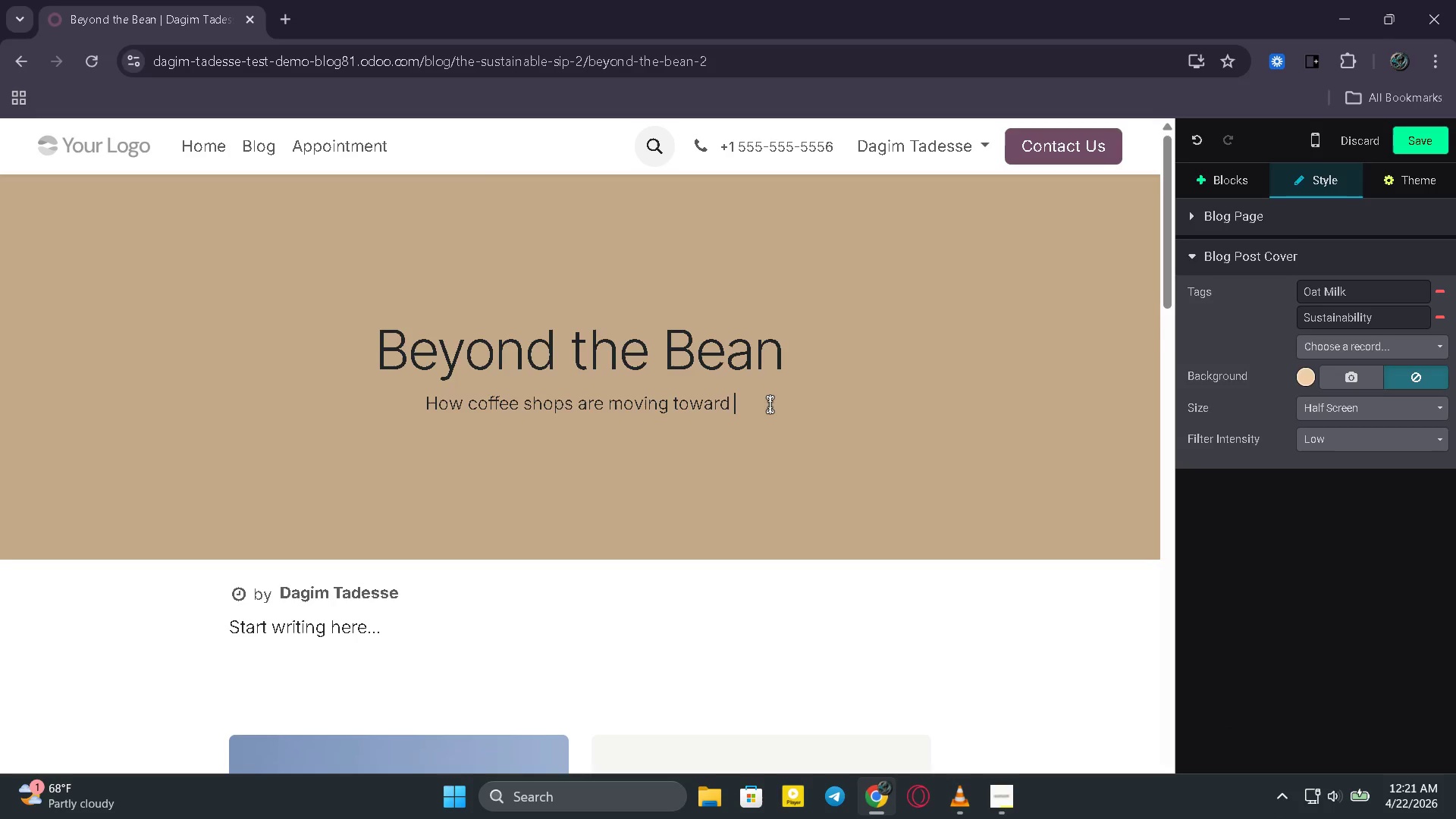 
mouse_move([1216, 701])
 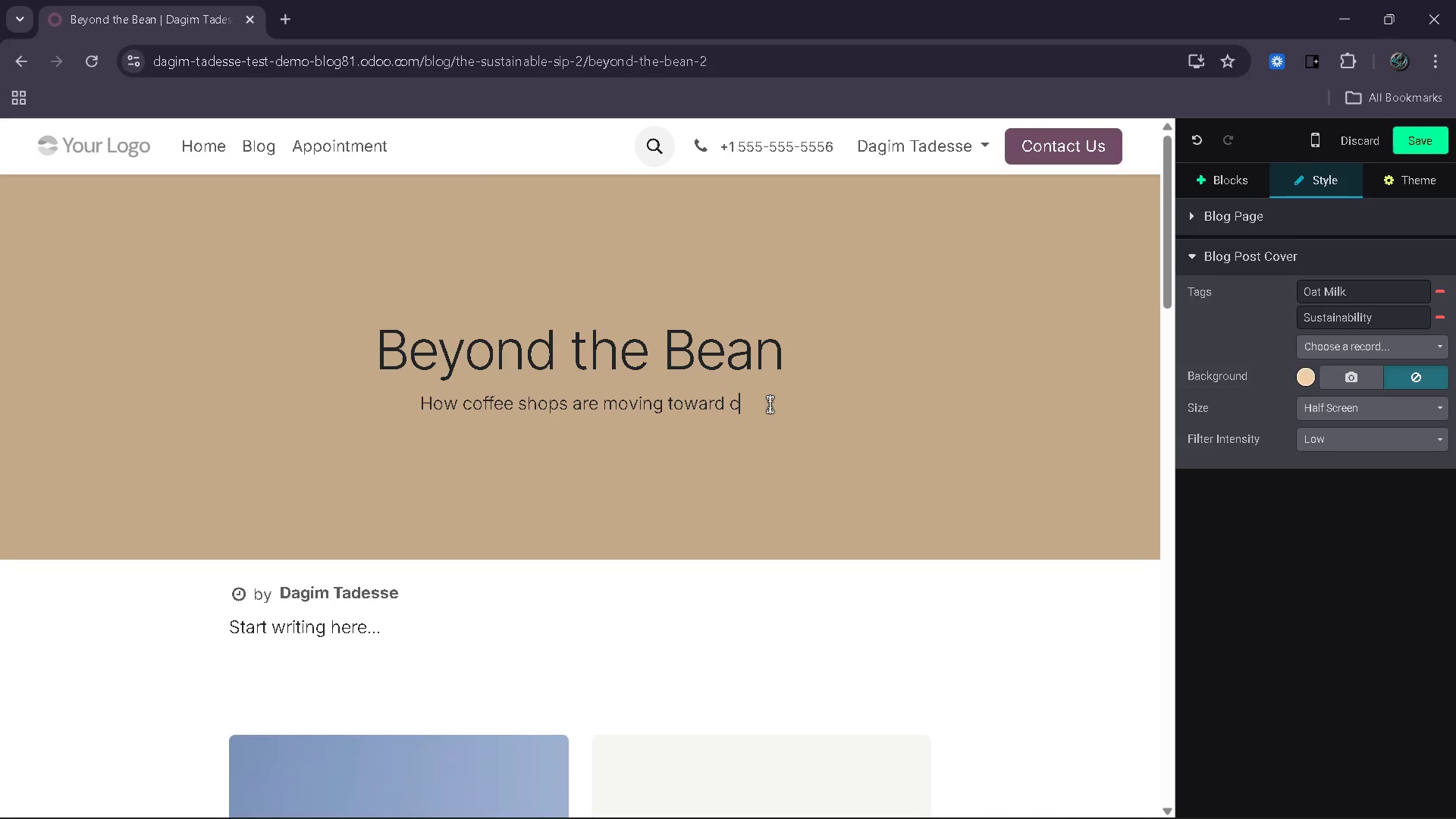 
type(circular systems )
key(Backspace)
 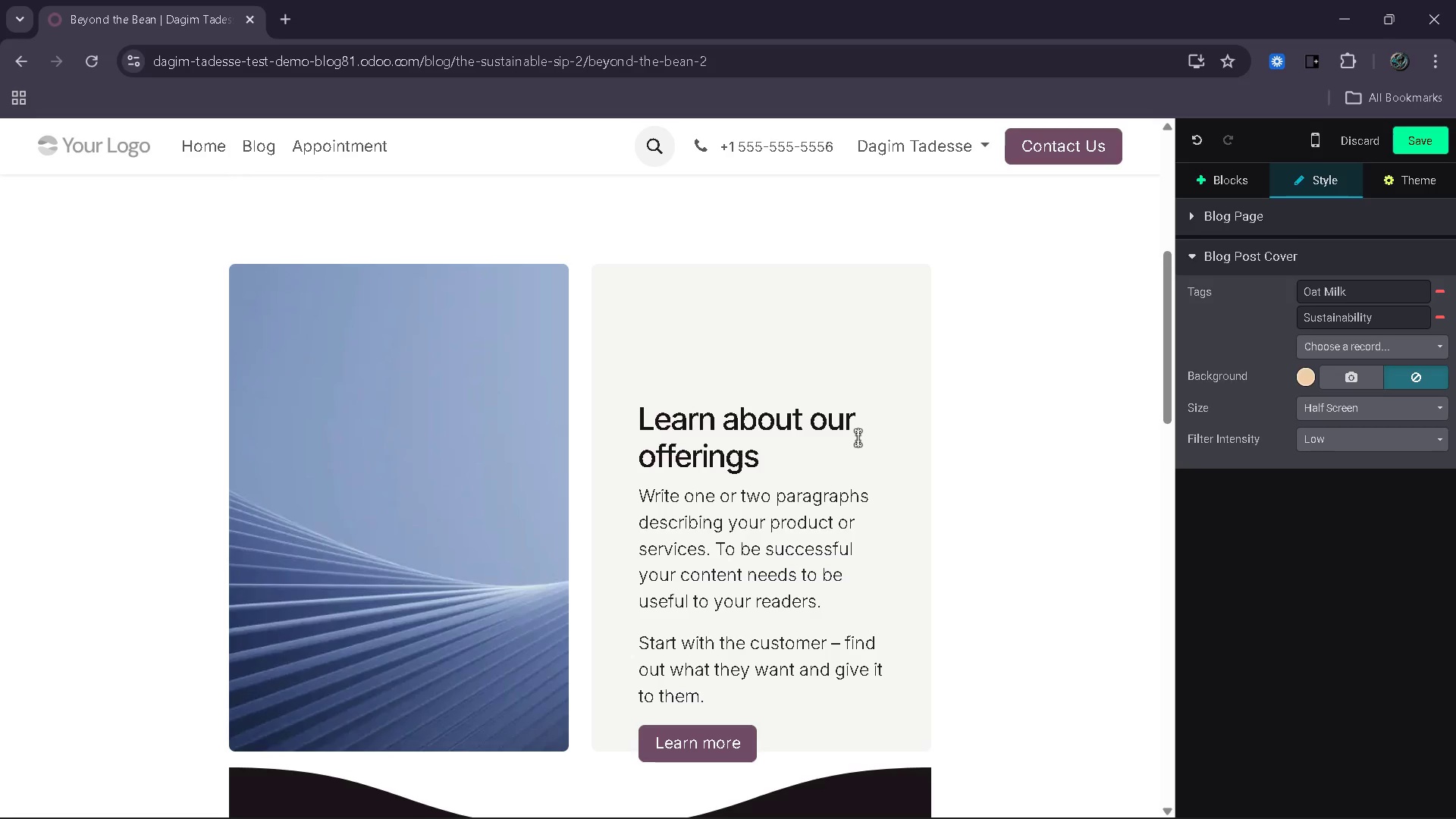 
wait(32.14)
 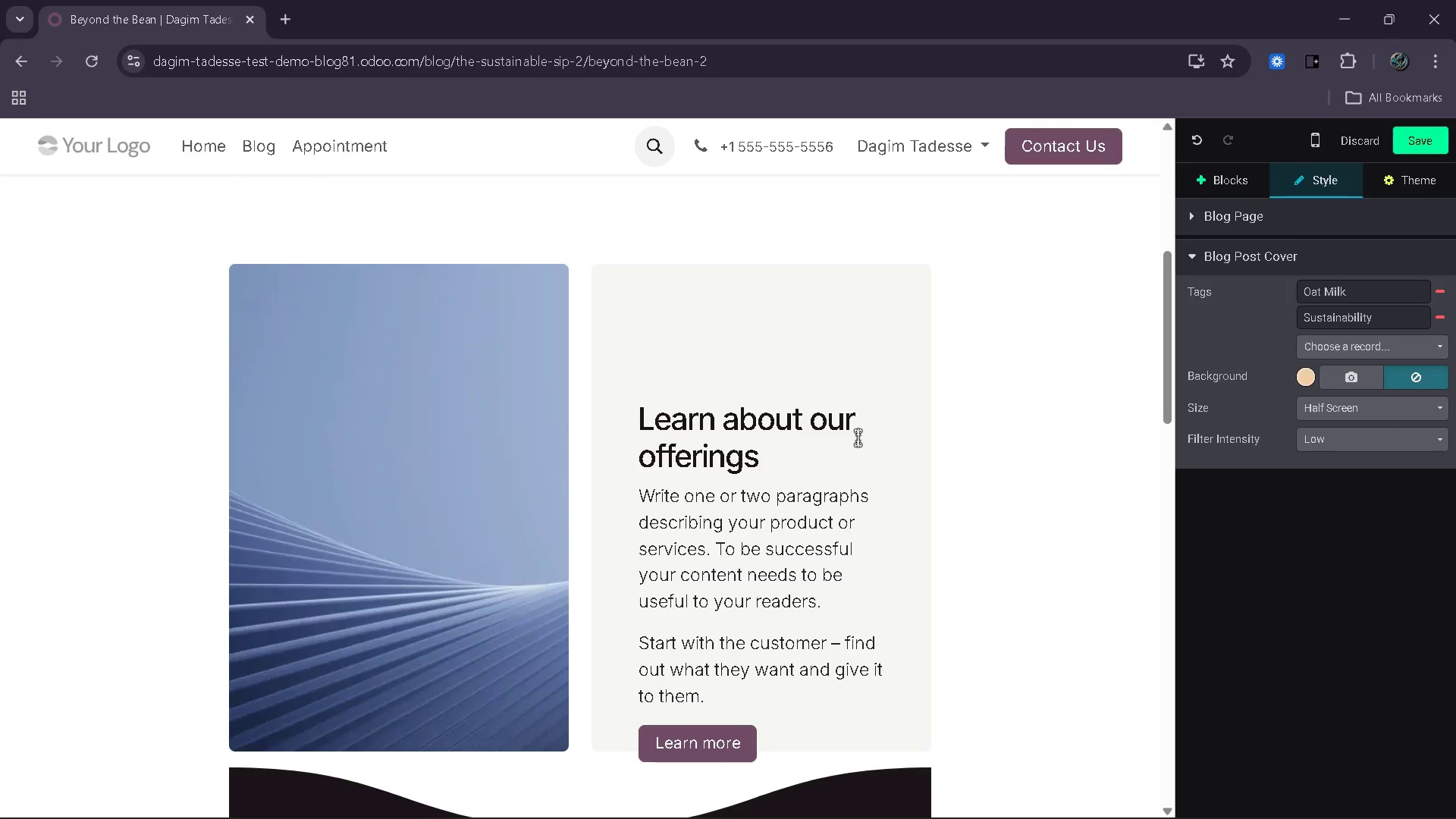 
left_click_drag(start_coordinate=[399, 582], to_coordinate=[249, 371])
 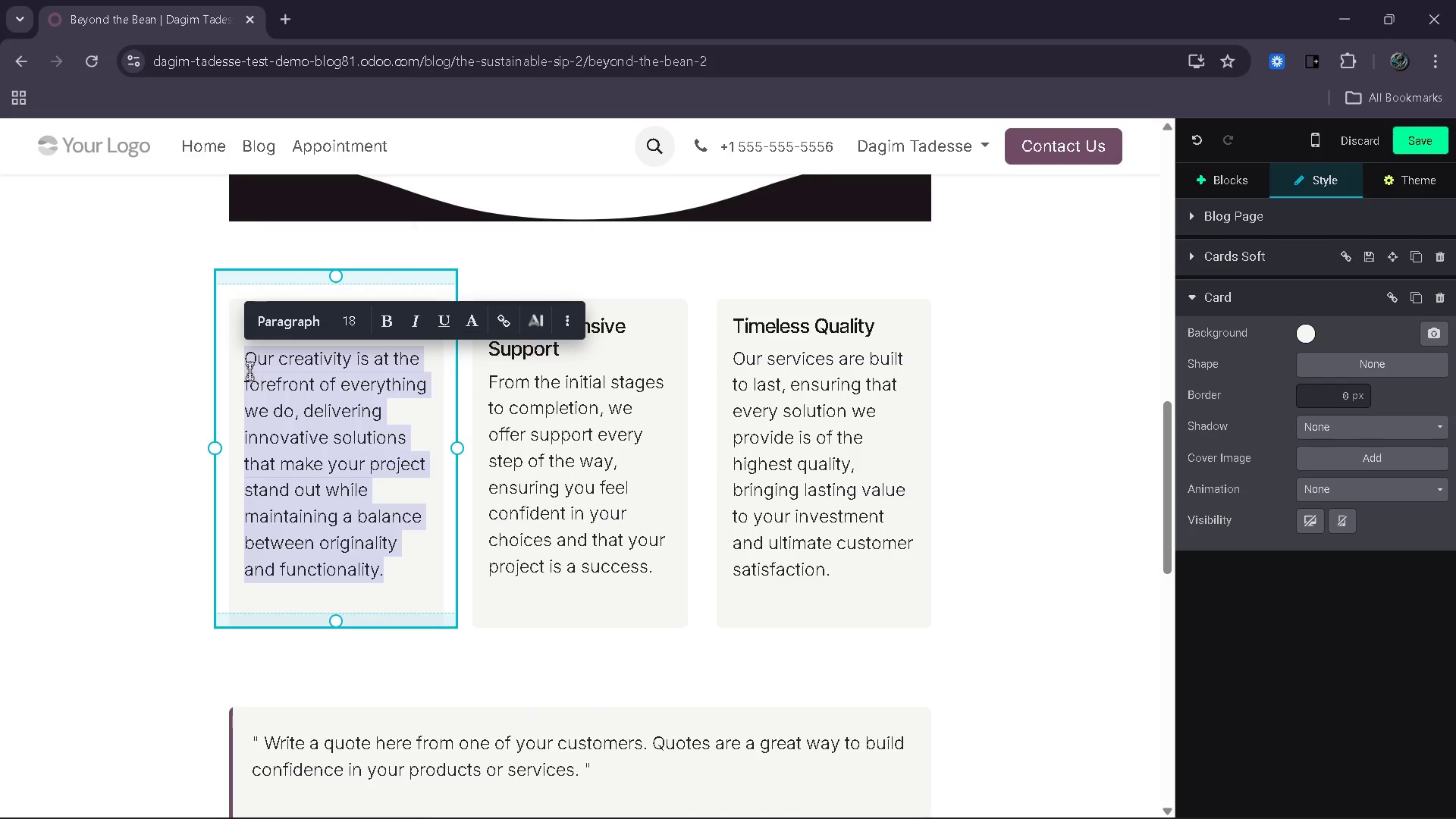 
key(Backspace)
 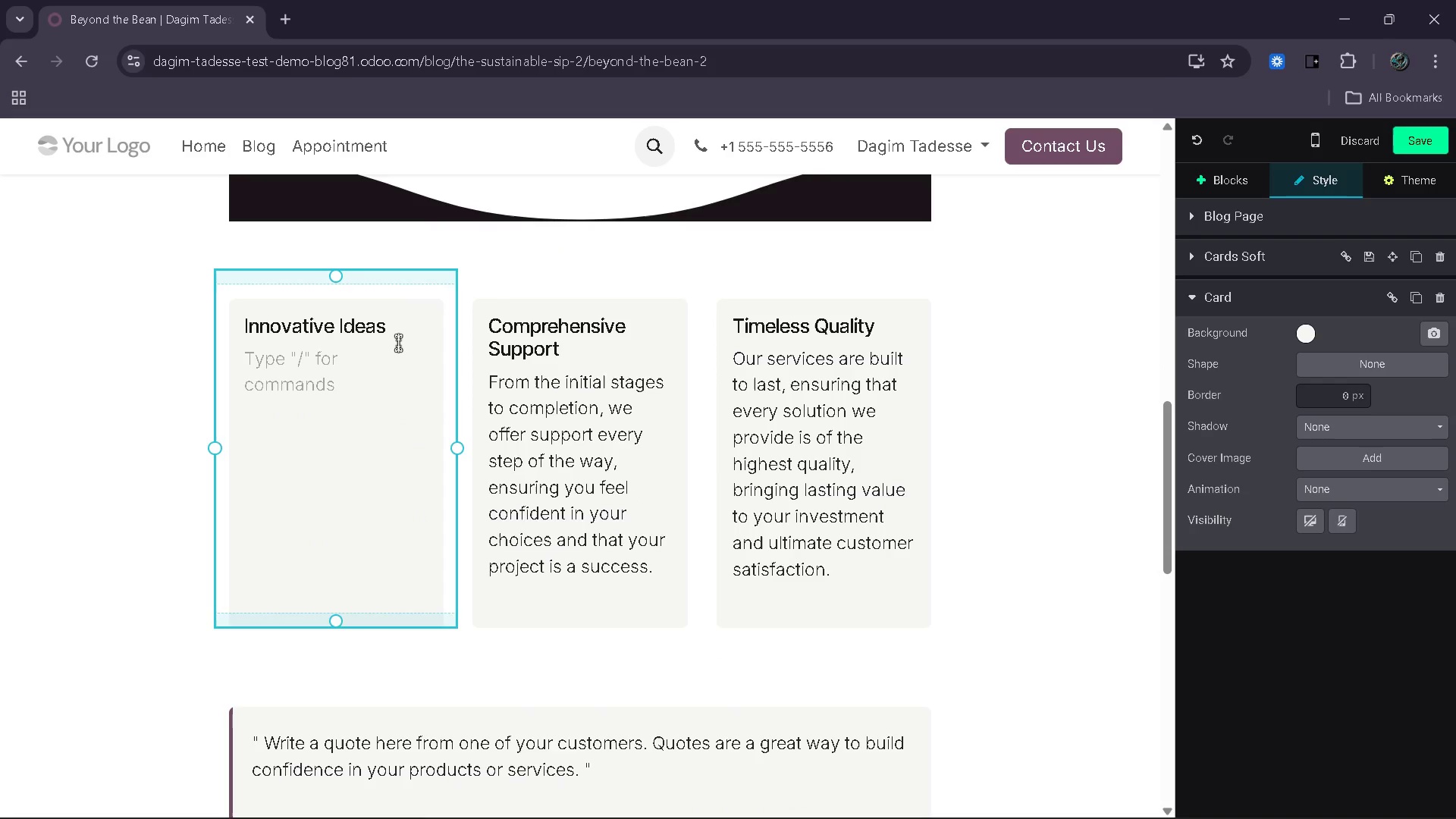 
left_click_drag(start_coordinate=[398, 339], to_coordinate=[237, 322])
 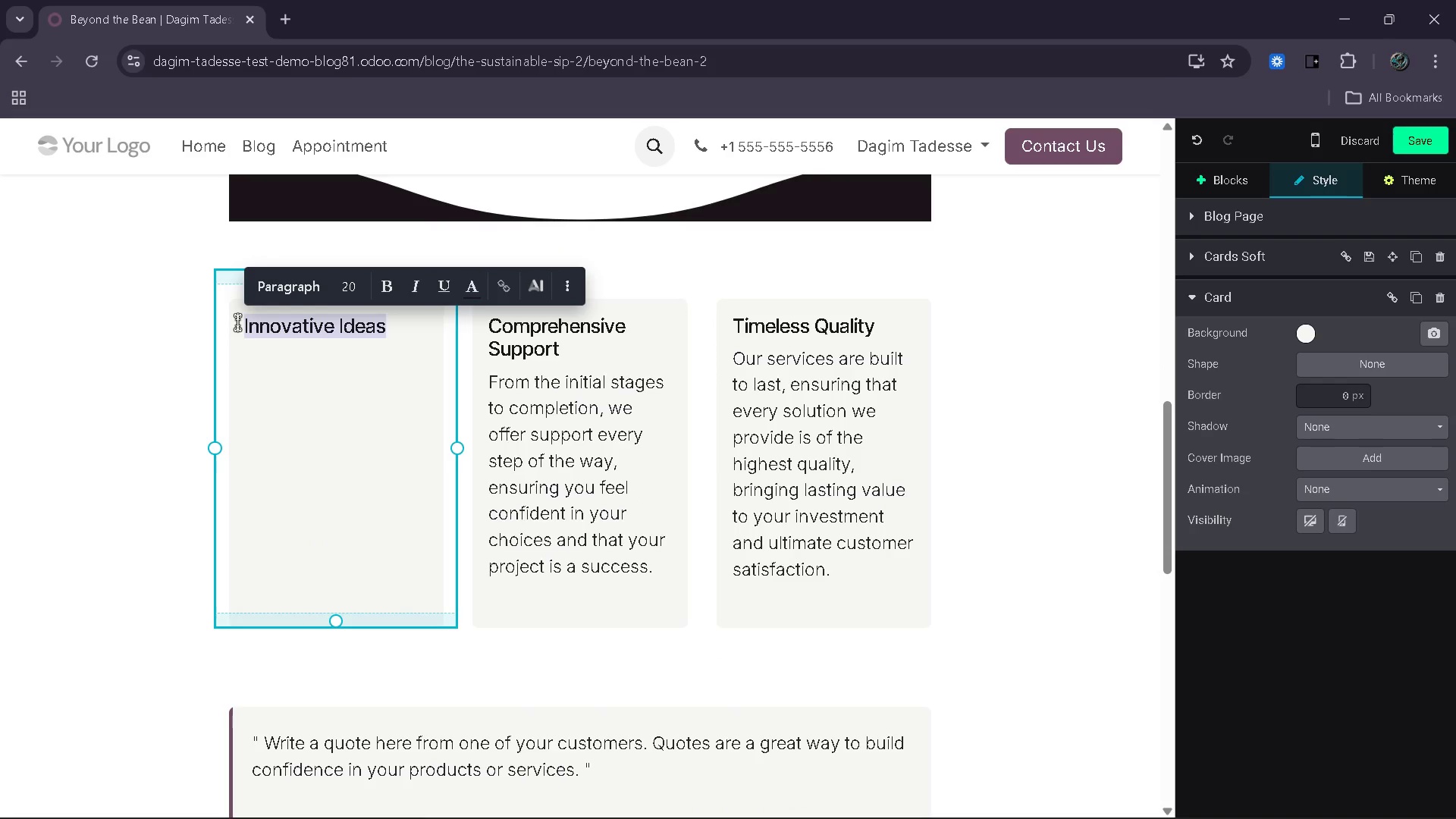 
key(Backspace)
type(Compostable)
 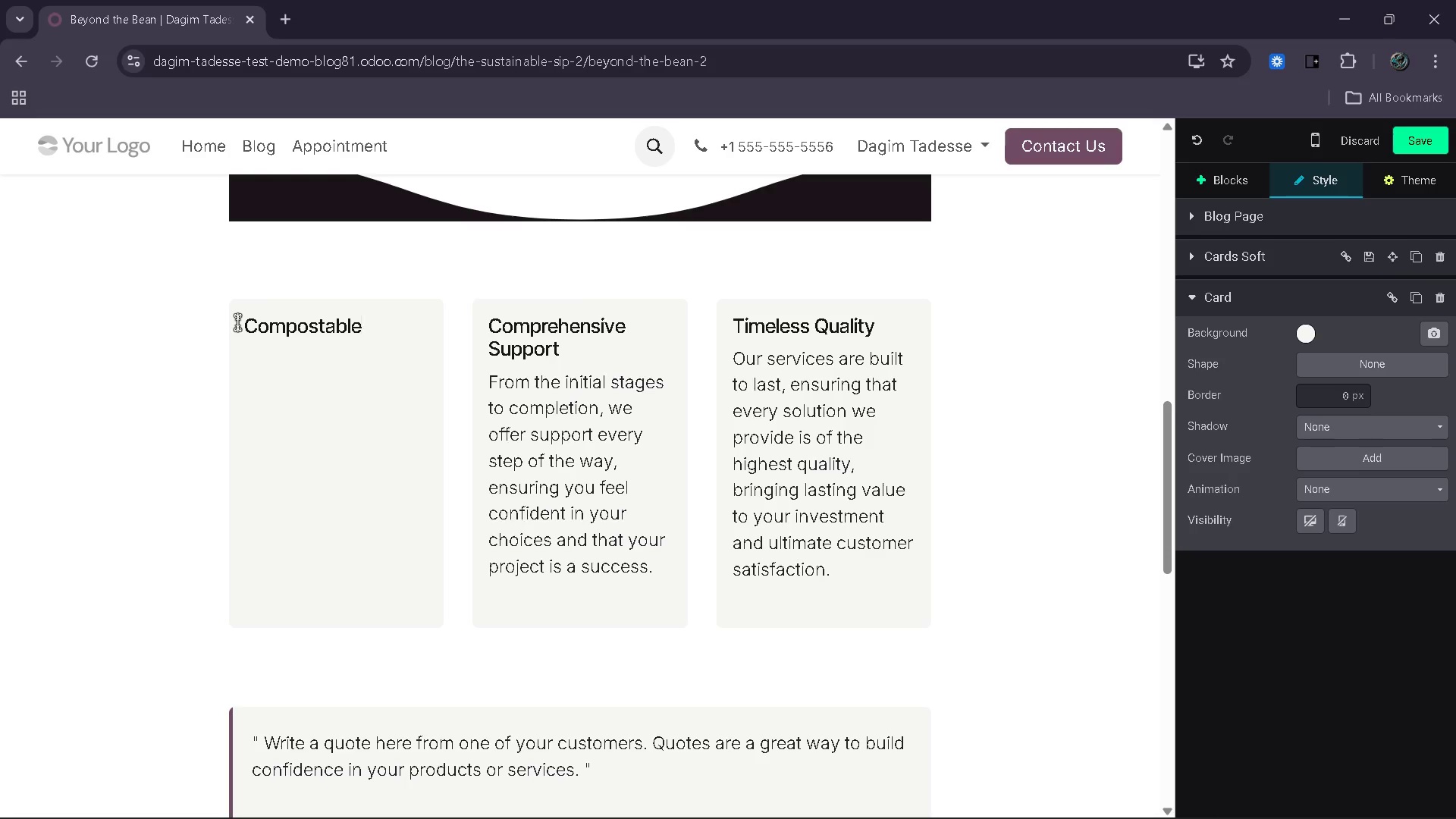 
type( Packaging)
 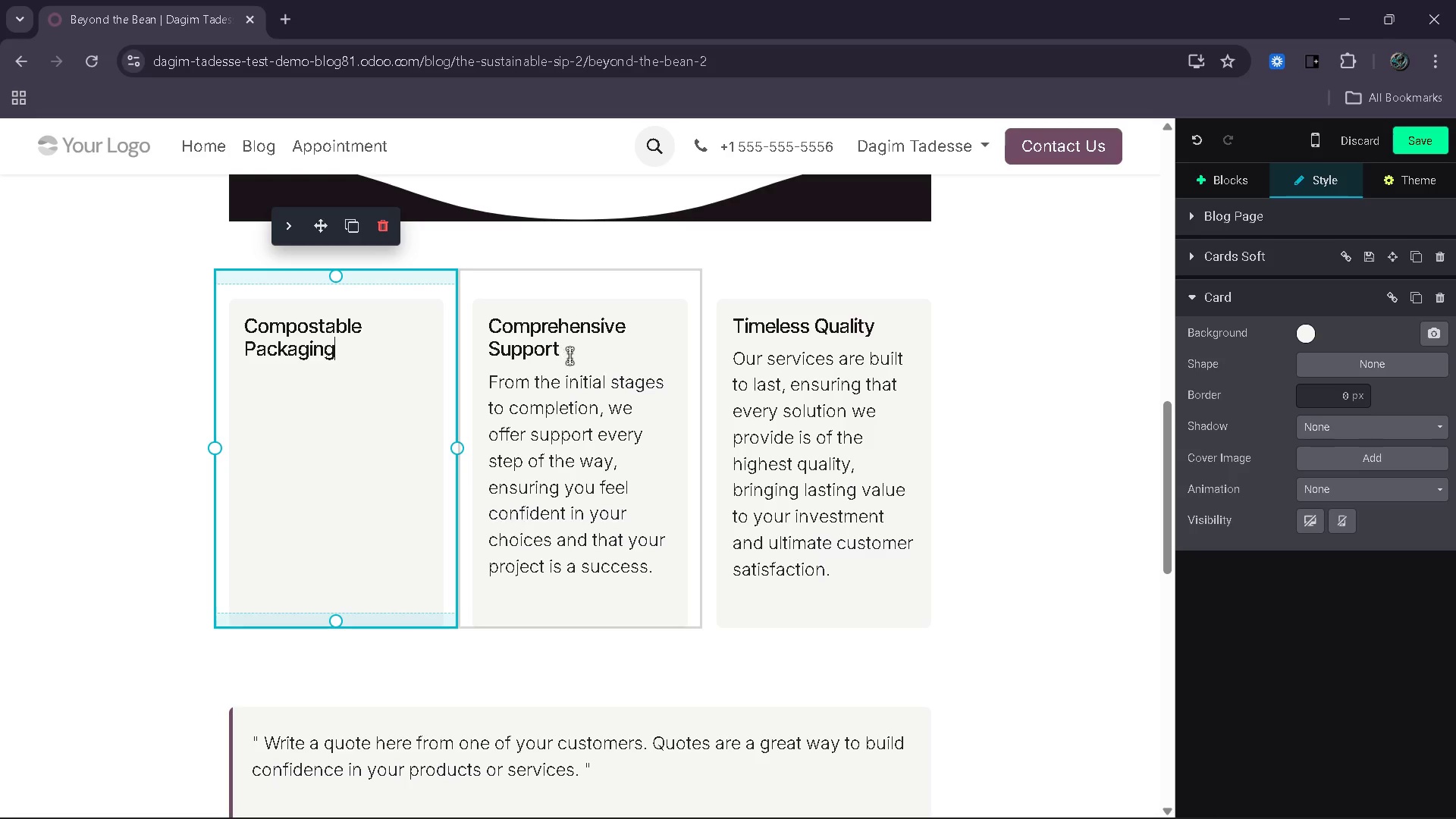 
left_click_drag(start_coordinate=[572, 356], to_coordinate=[491, 331])
 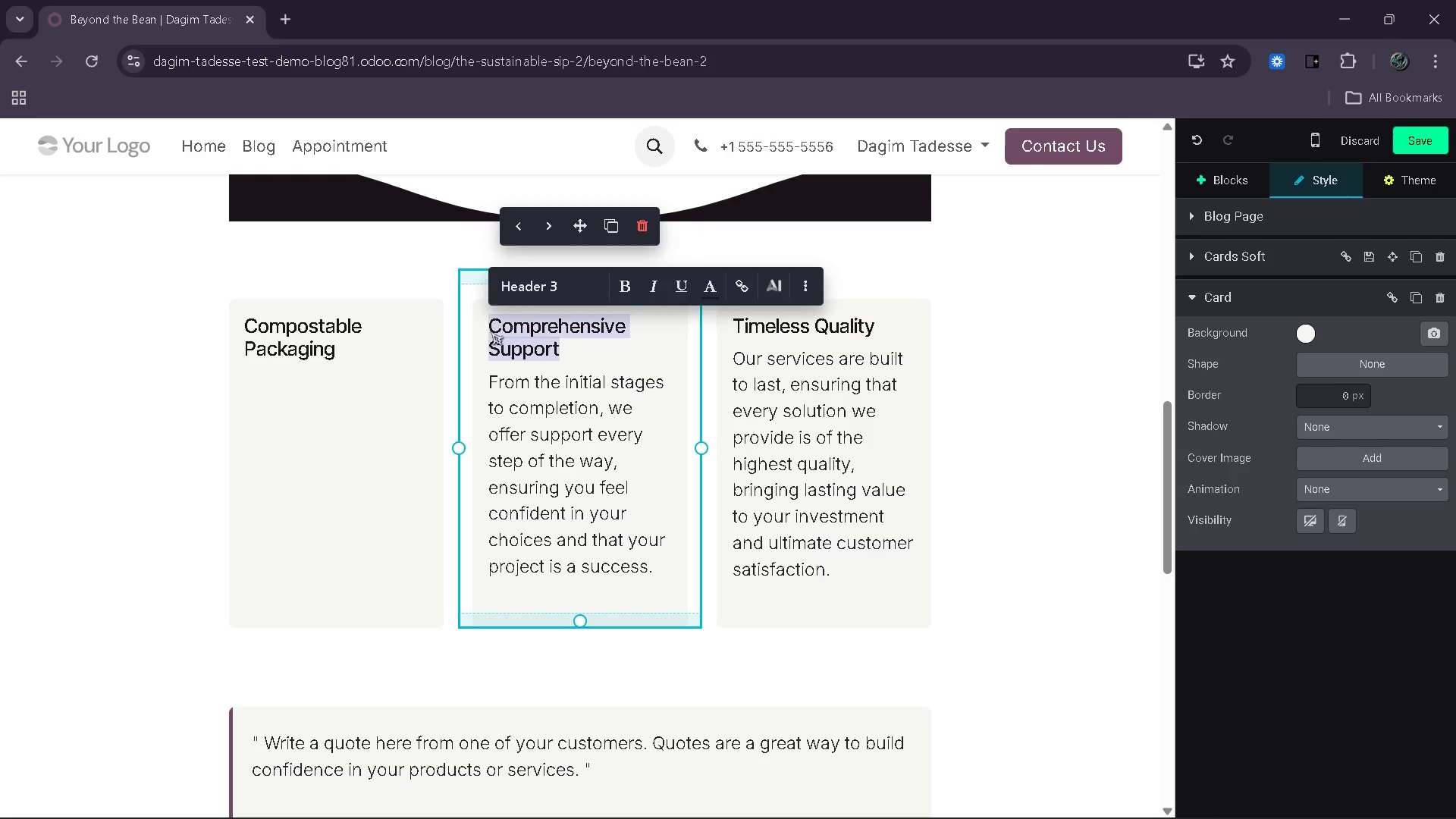 
key(Backspace)
 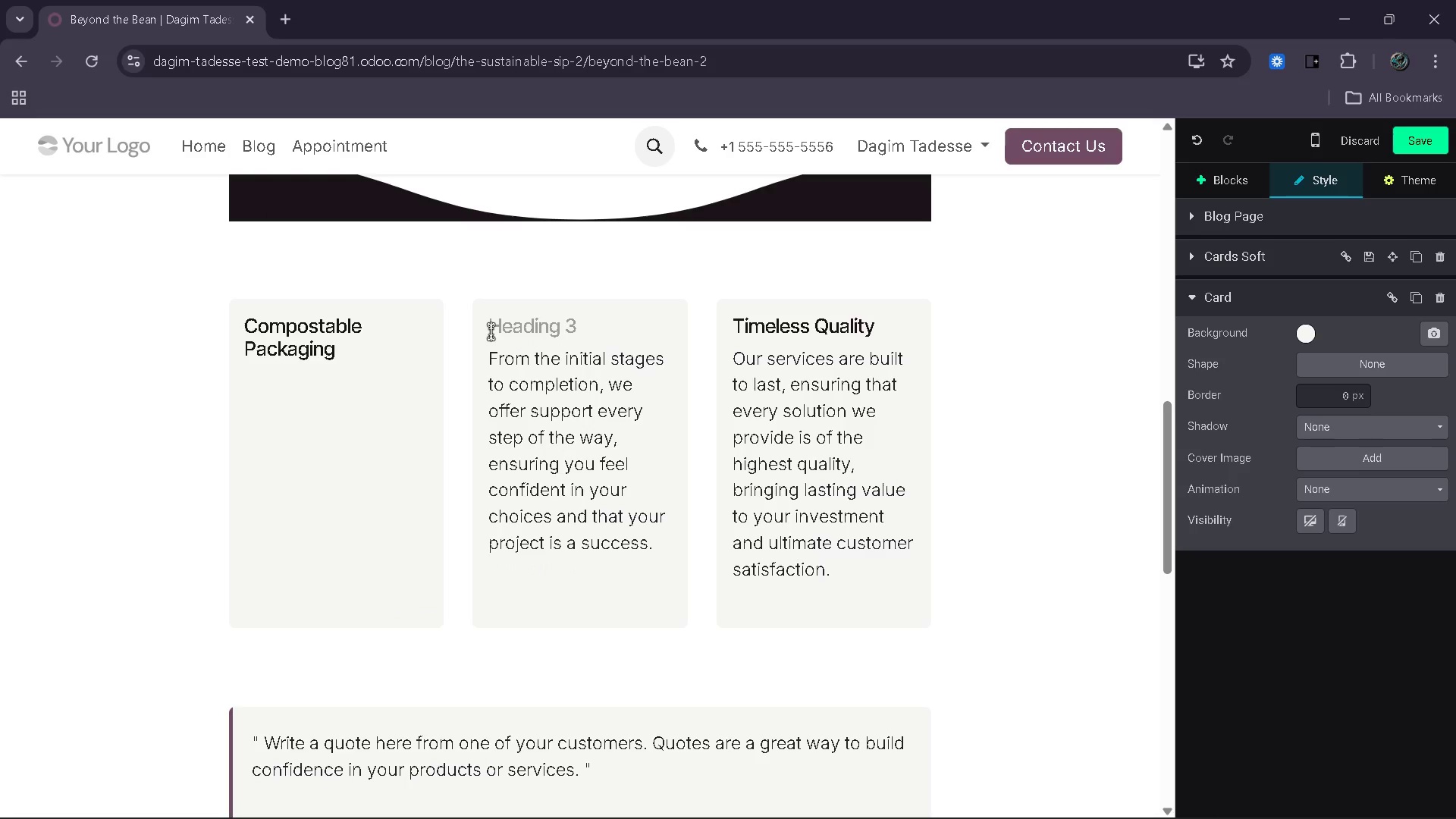 
key(Shift+R)
 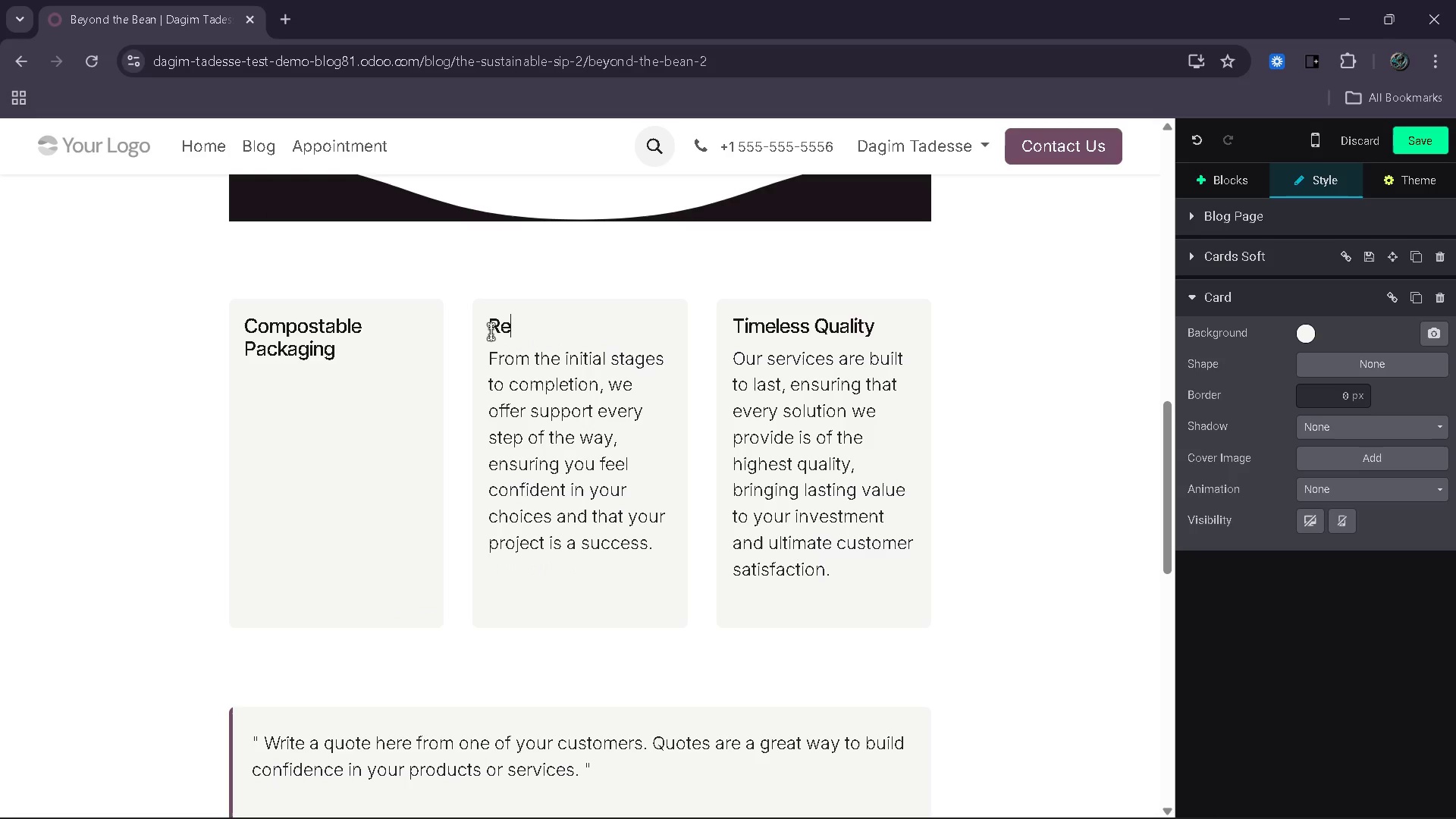 
type(eusable)
 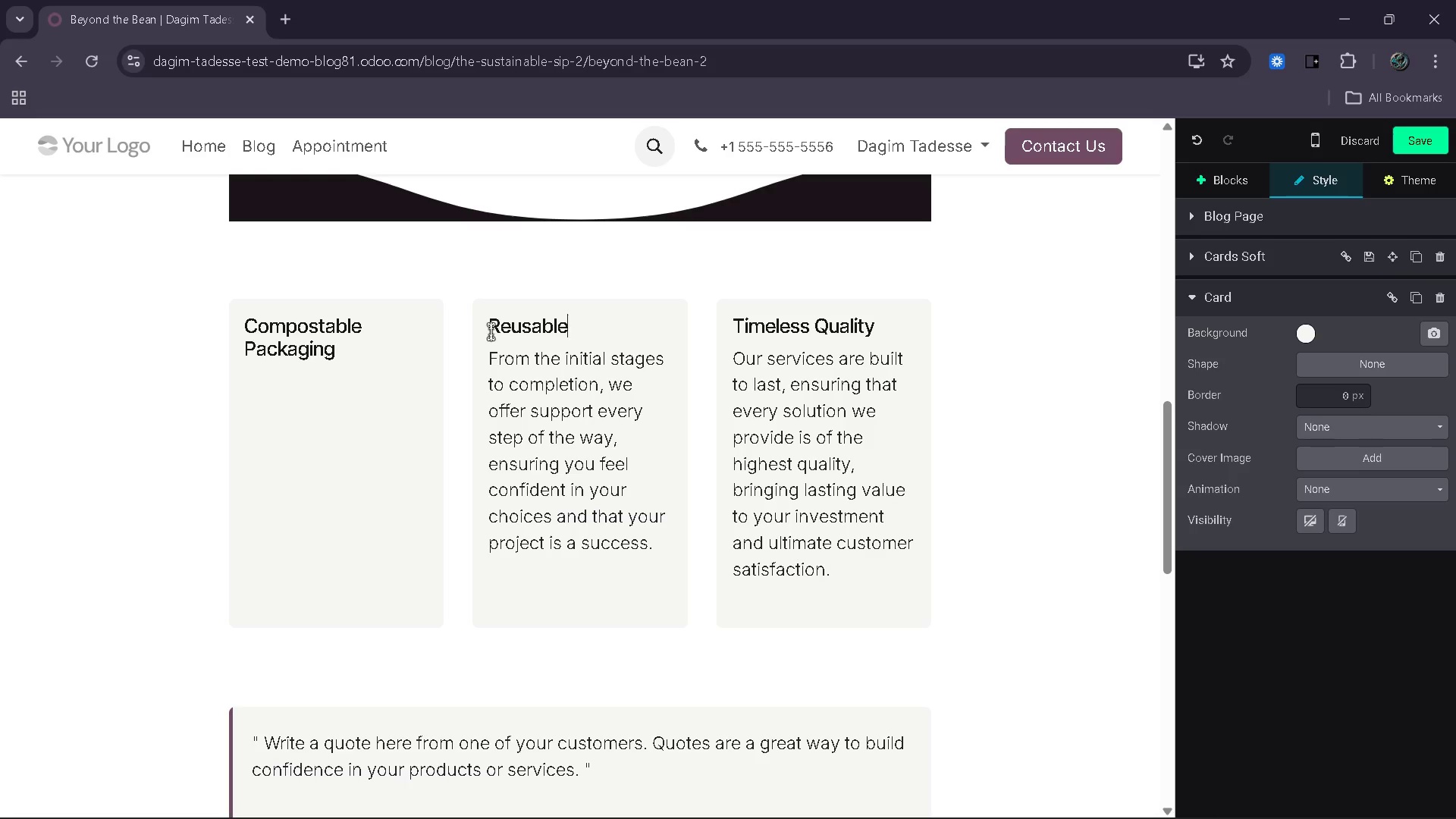 
wait(8.12)
 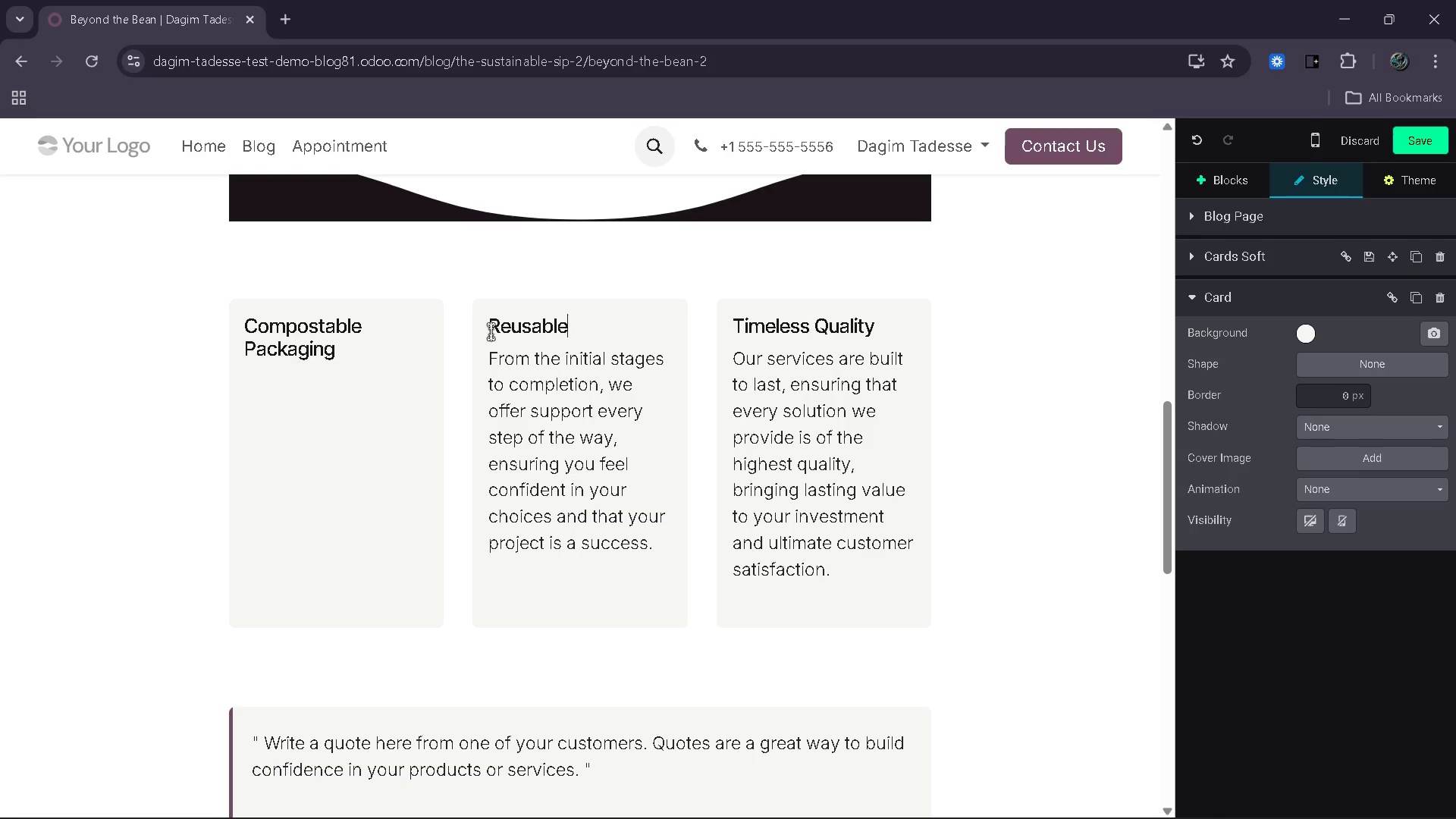 
type( Systems)
 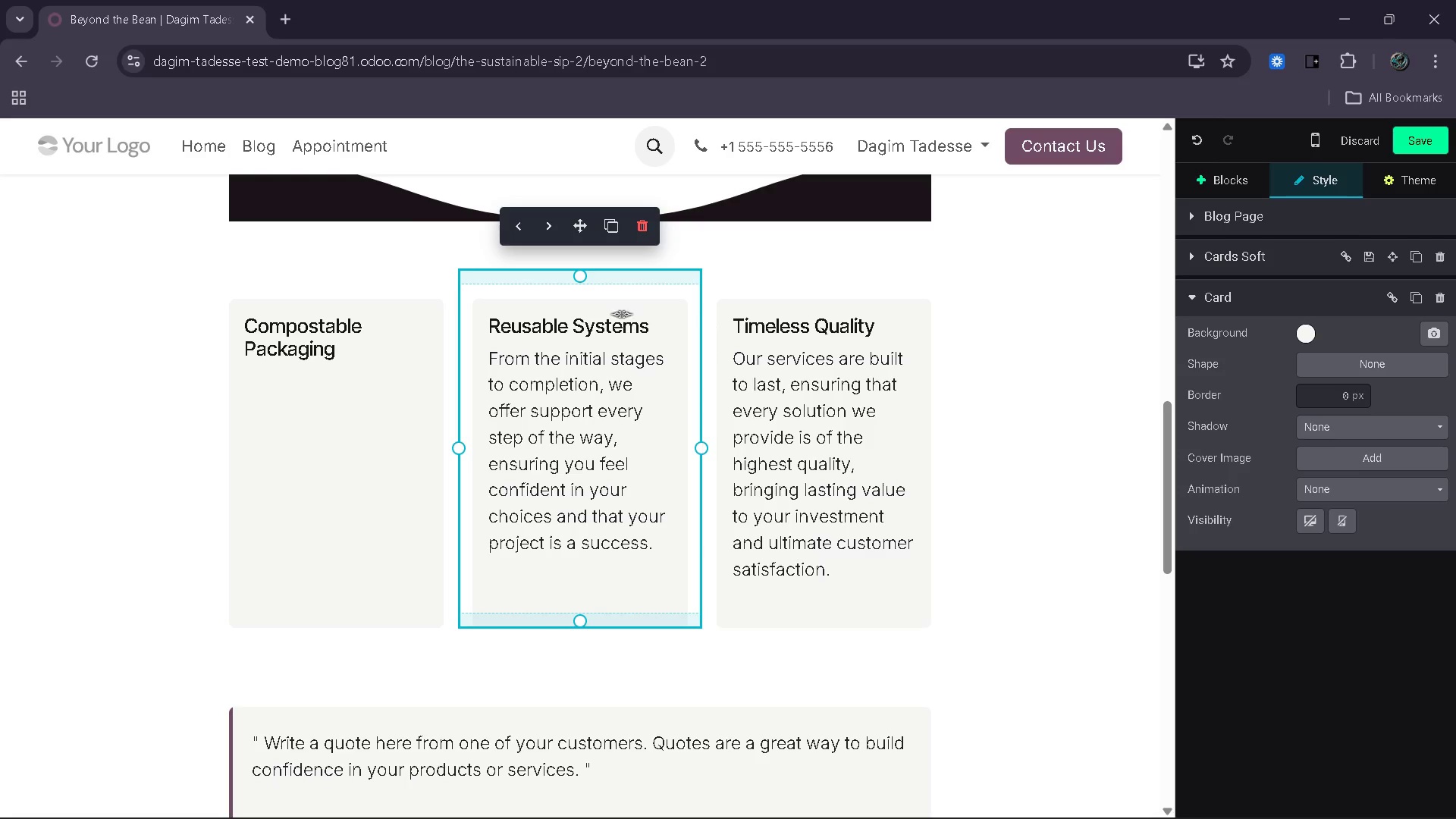 
wait(9.25)
 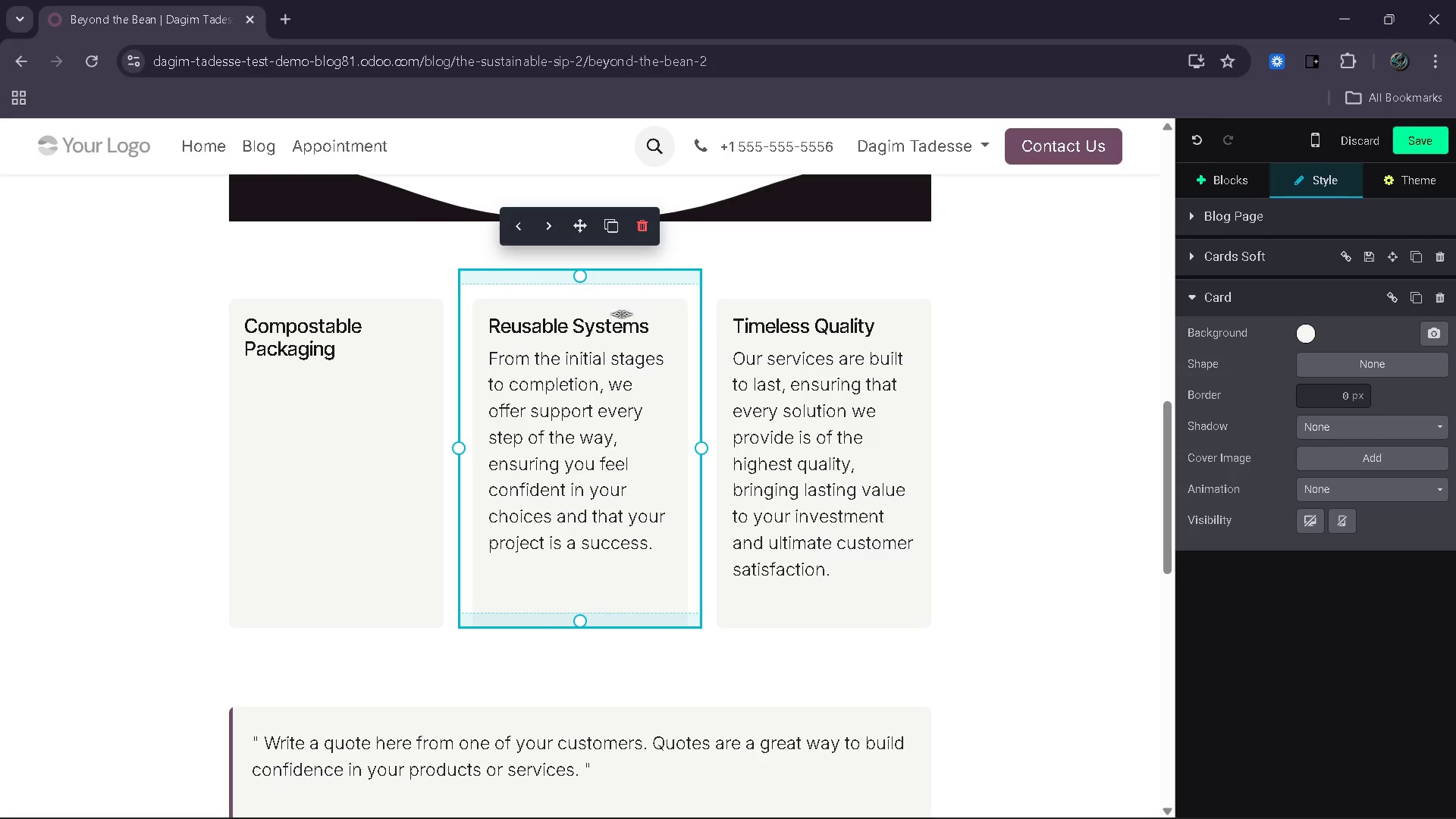 
left_click([966, 245])
 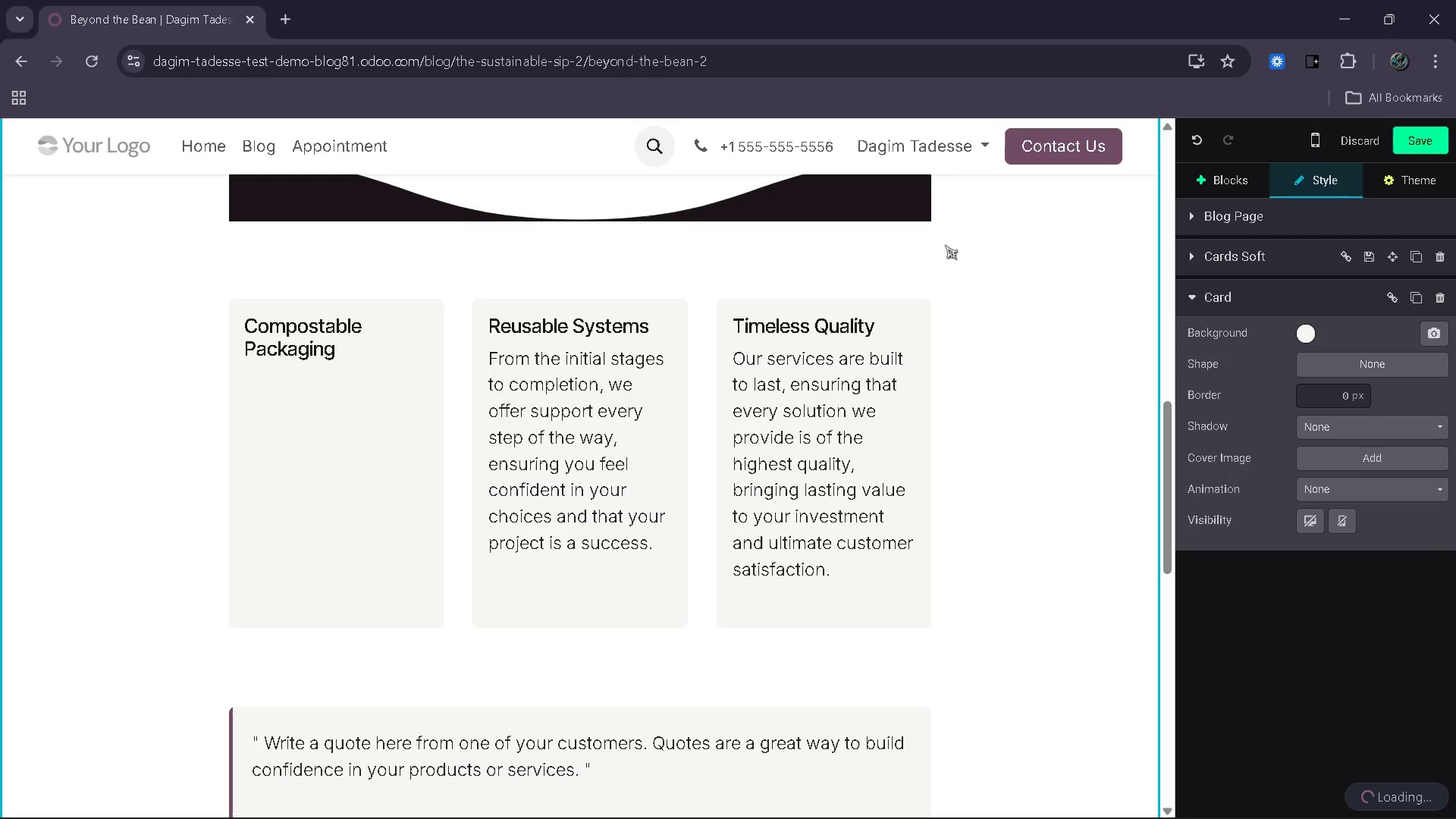 
left_click([943, 245])
 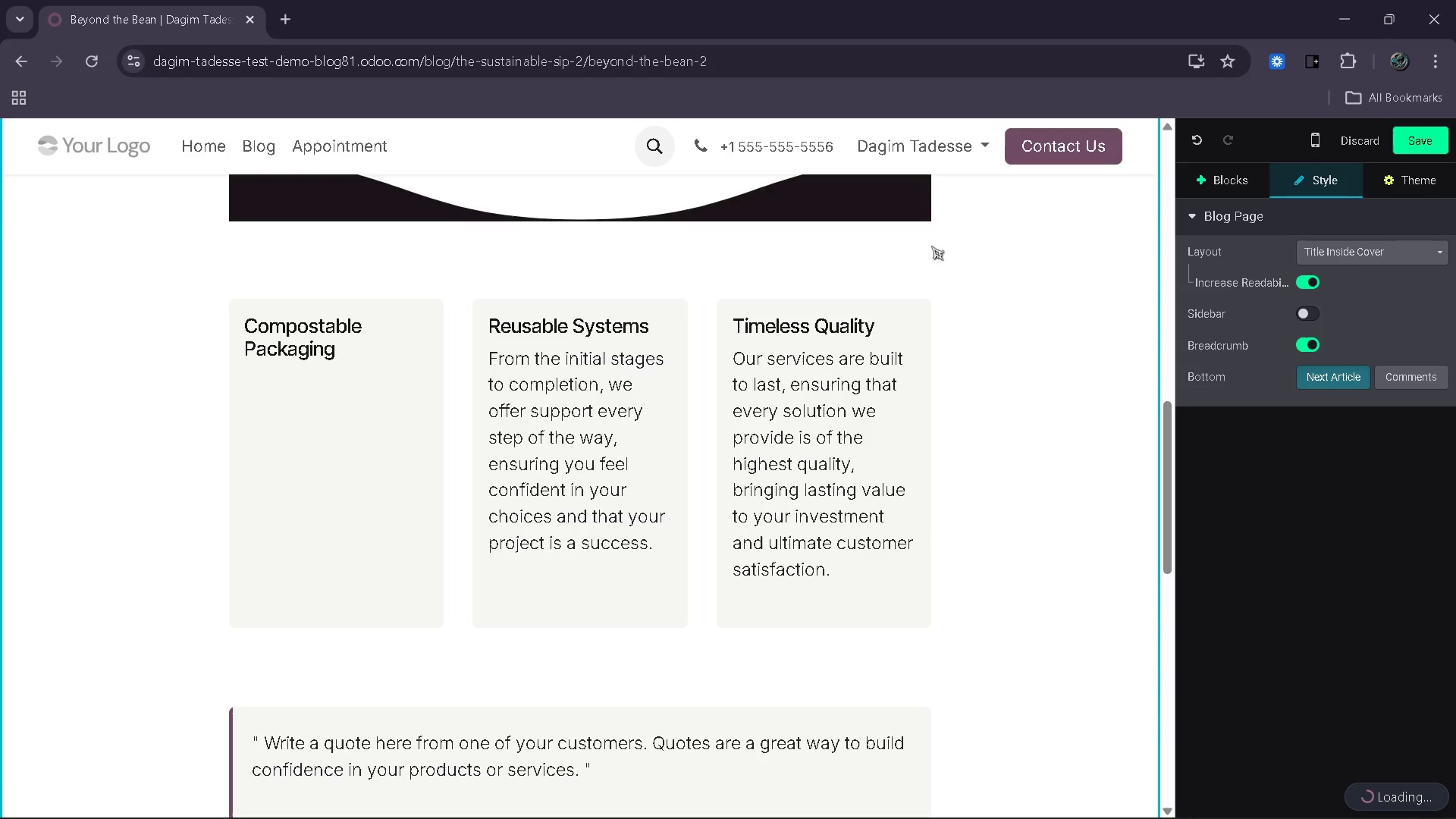 
left_click([911, 248])
 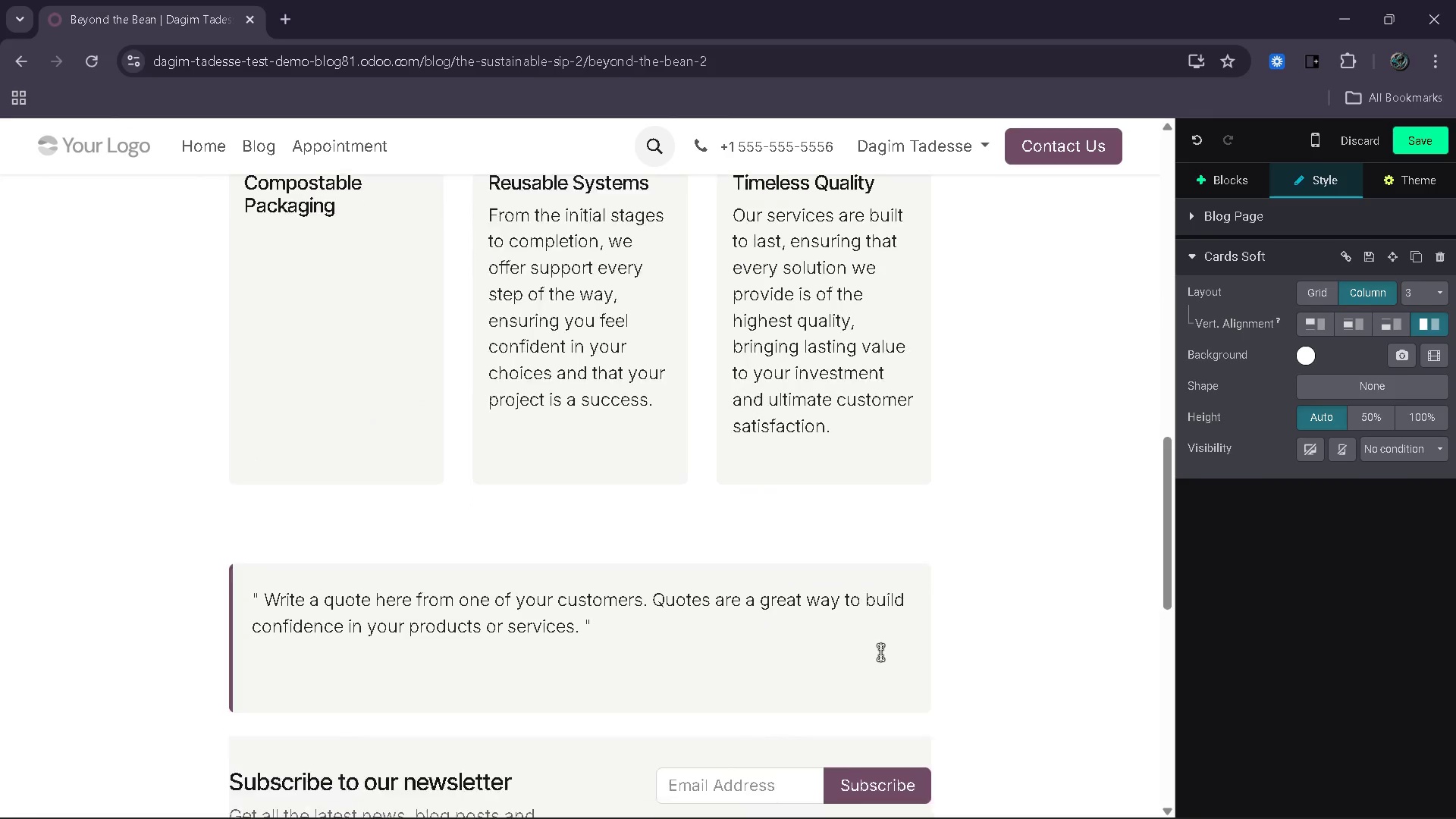 
wait(7.69)
 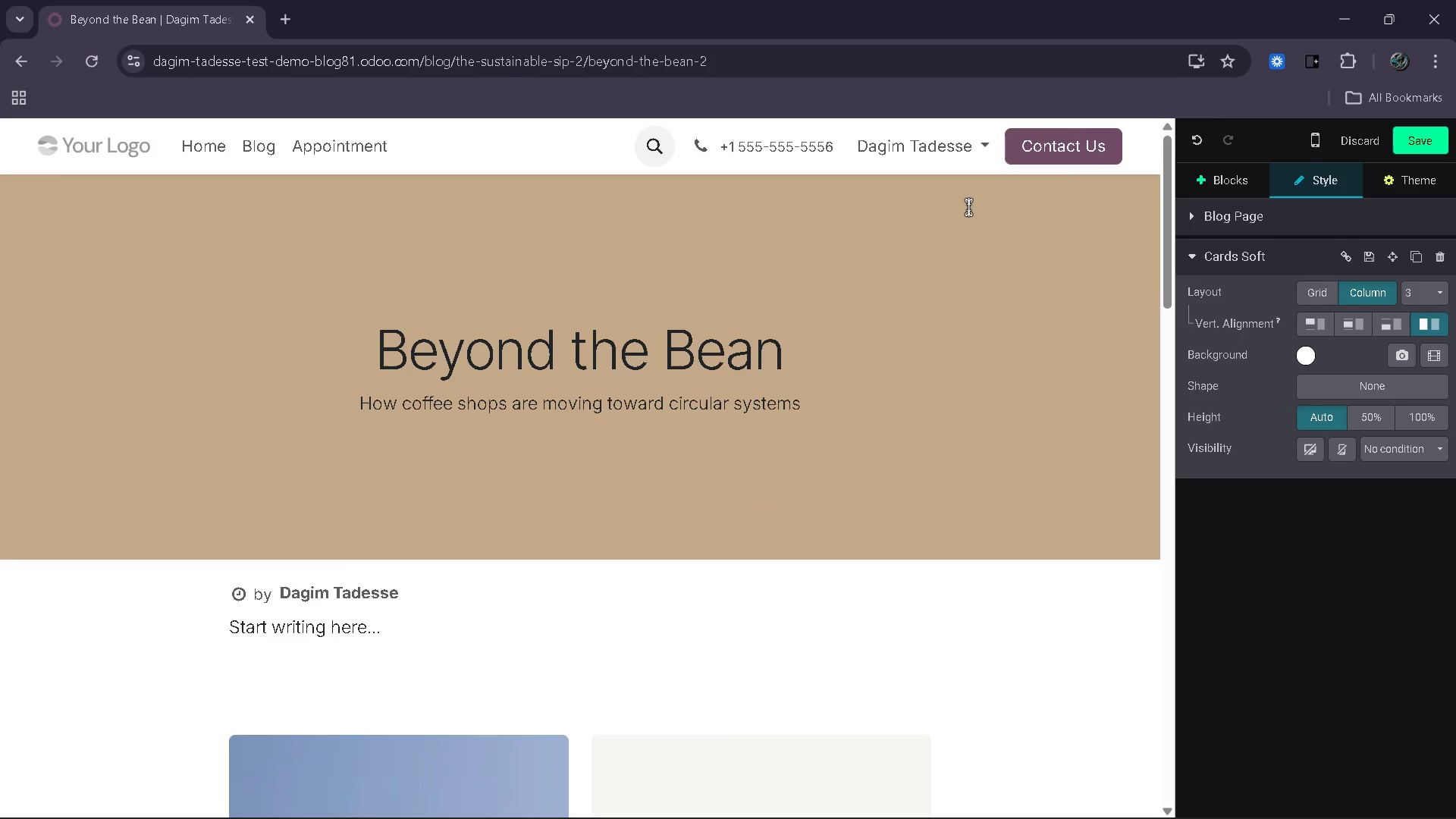 
left_click([1250, 186])
 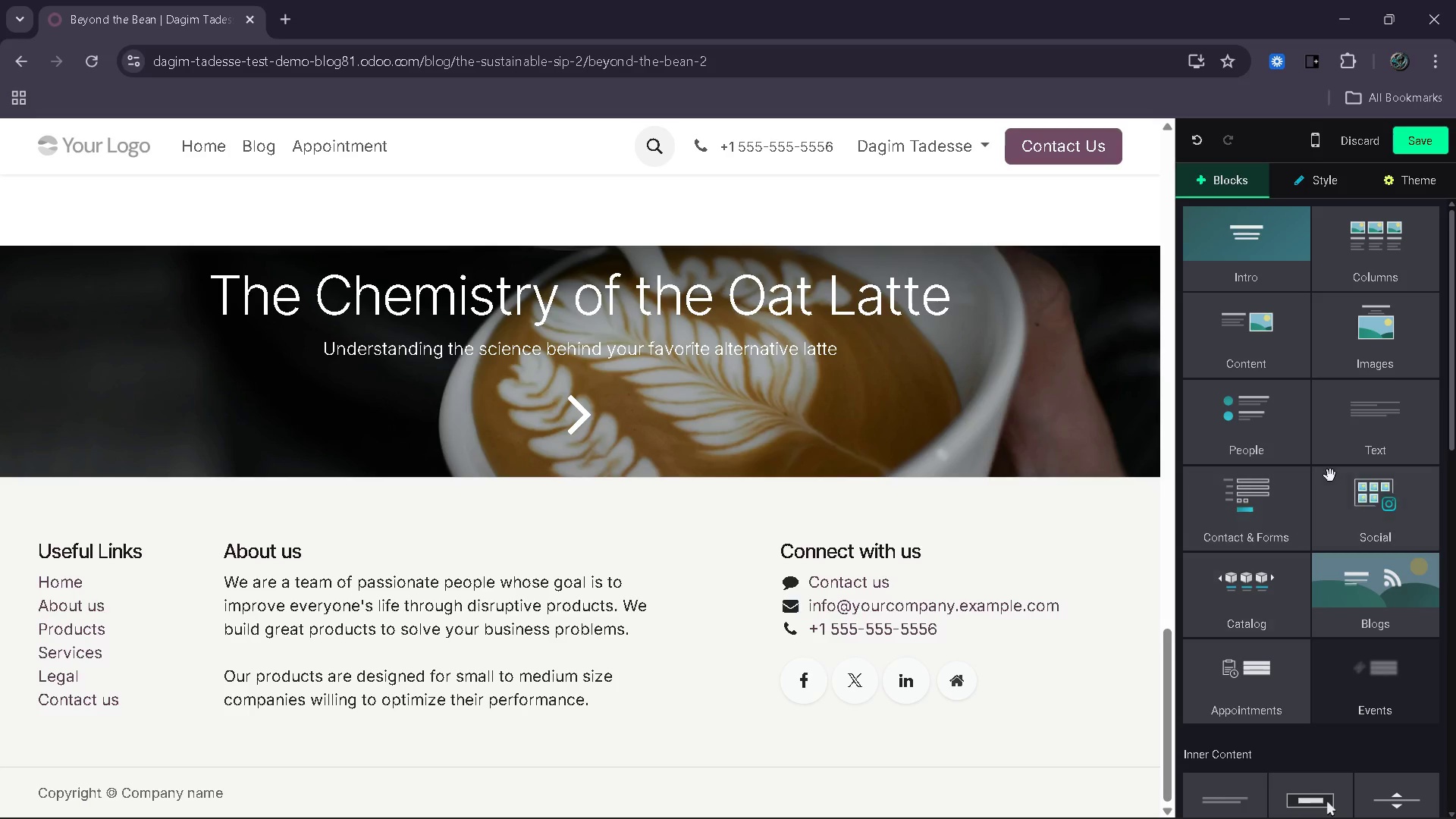 
left_click_drag(start_coordinate=[1370, 268], to_coordinate=[595, 566])
 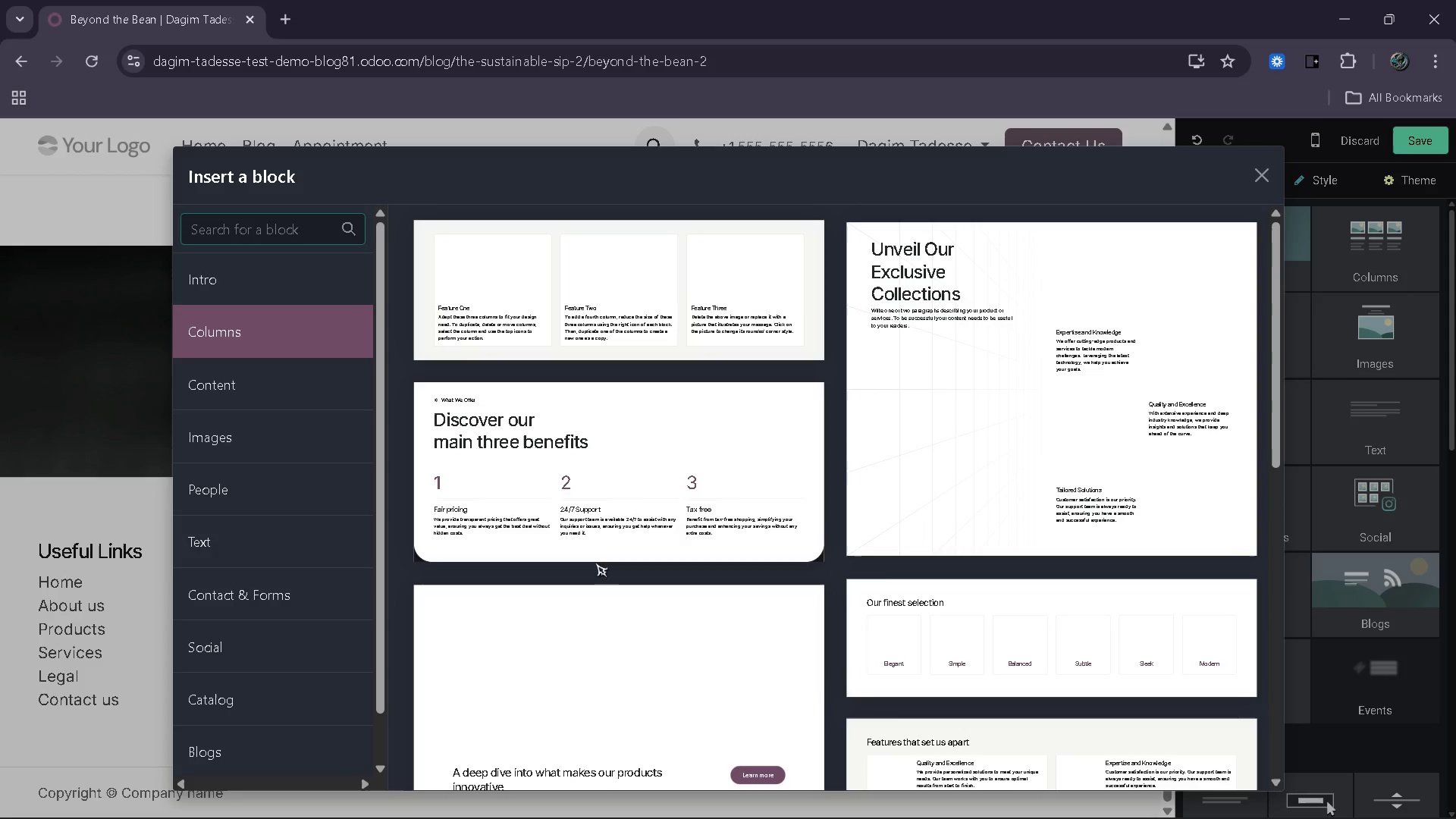 
left_click([630, 496])
 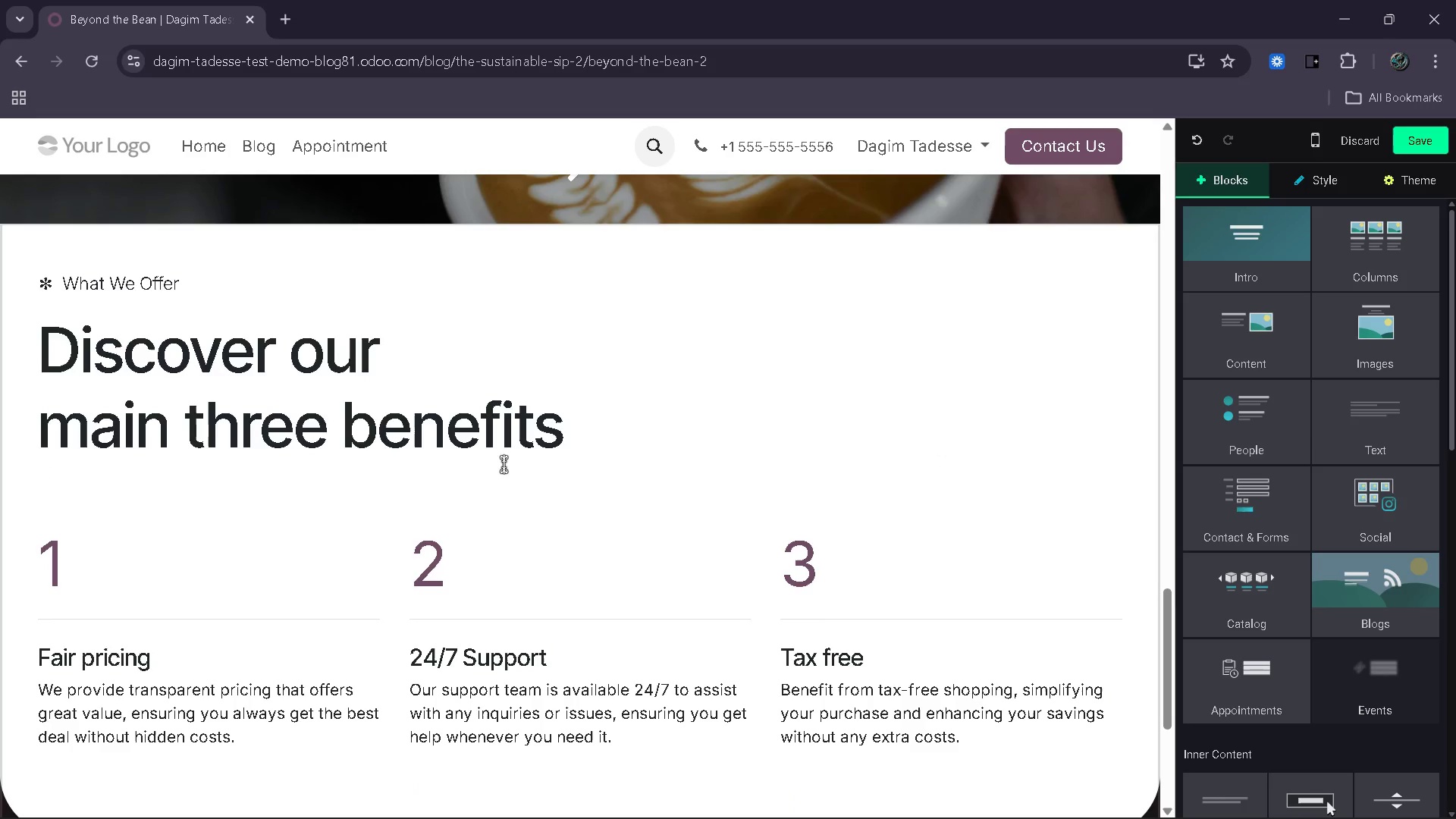 
wait(5.48)
 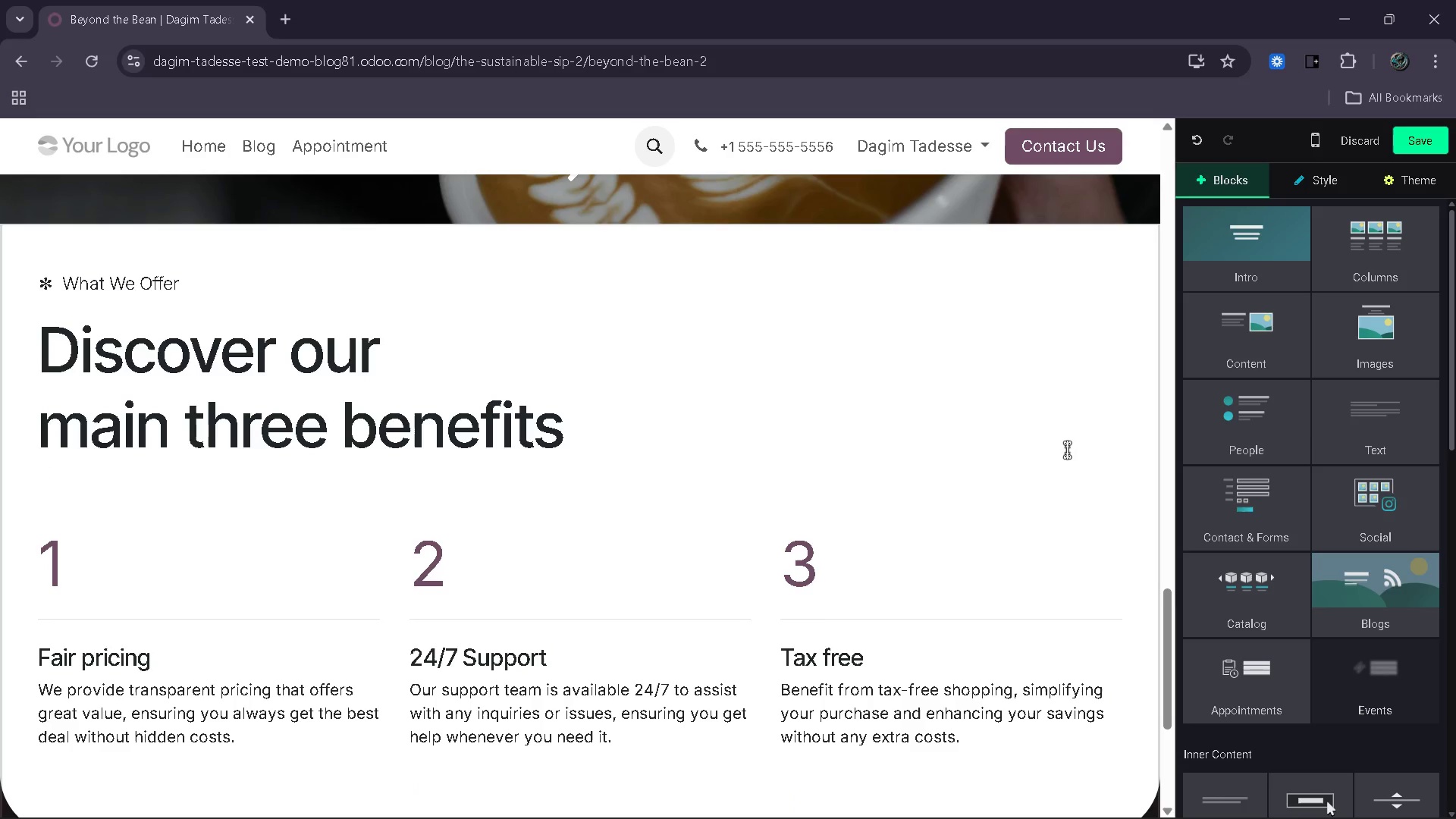 
key(Control+Z)
 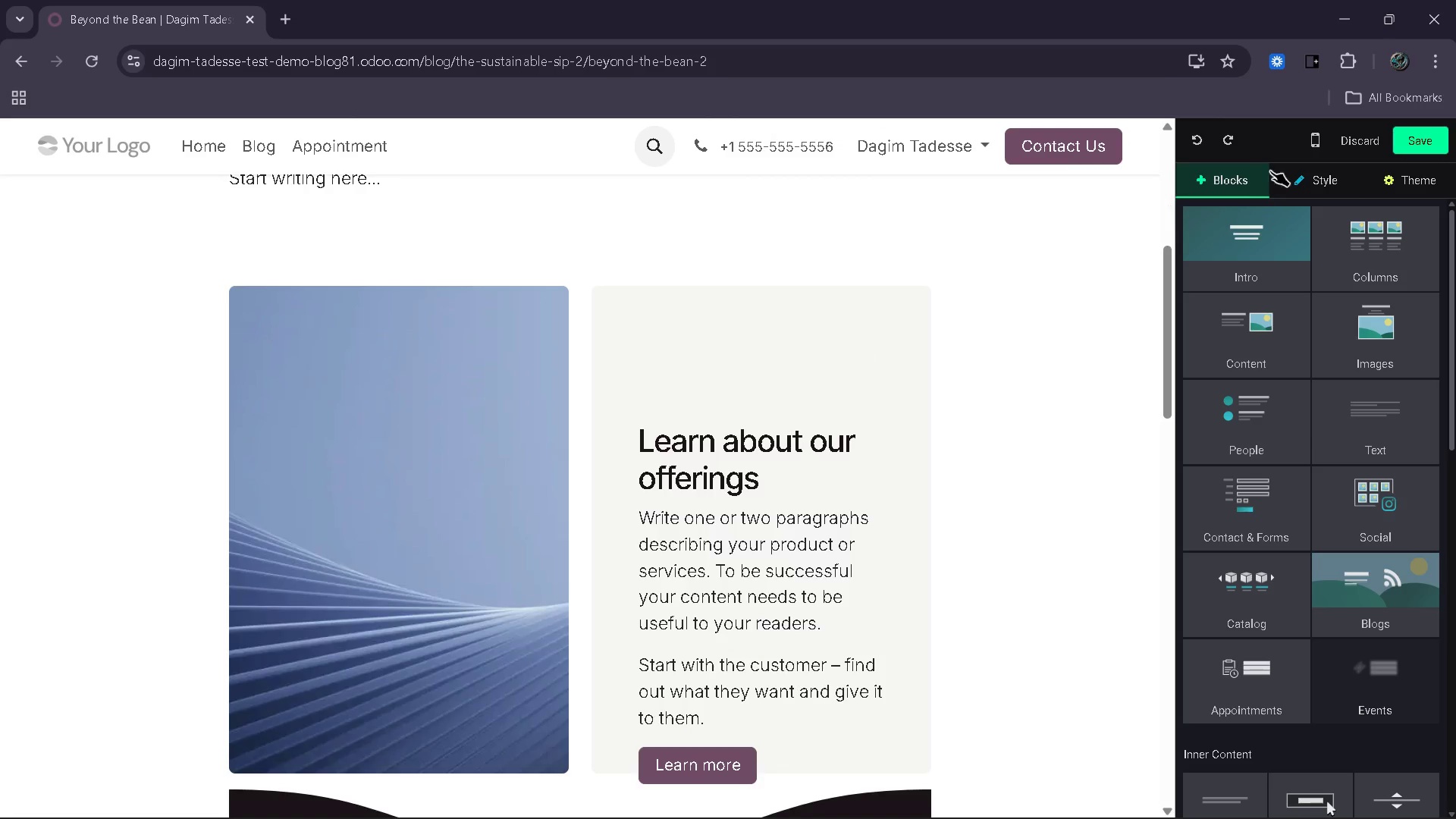 
wait(8.42)
 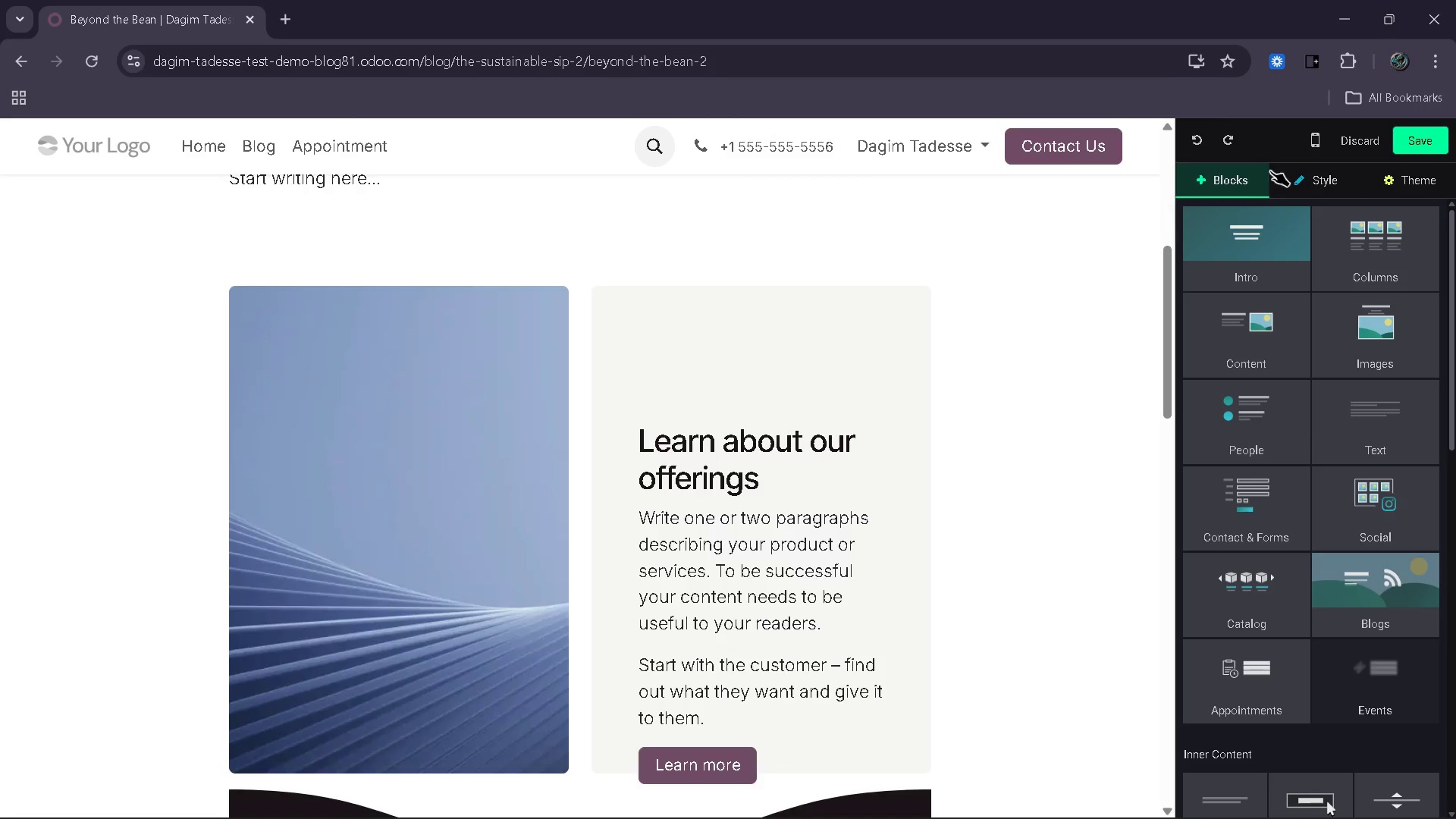 
mouse_move([1414, 156])
 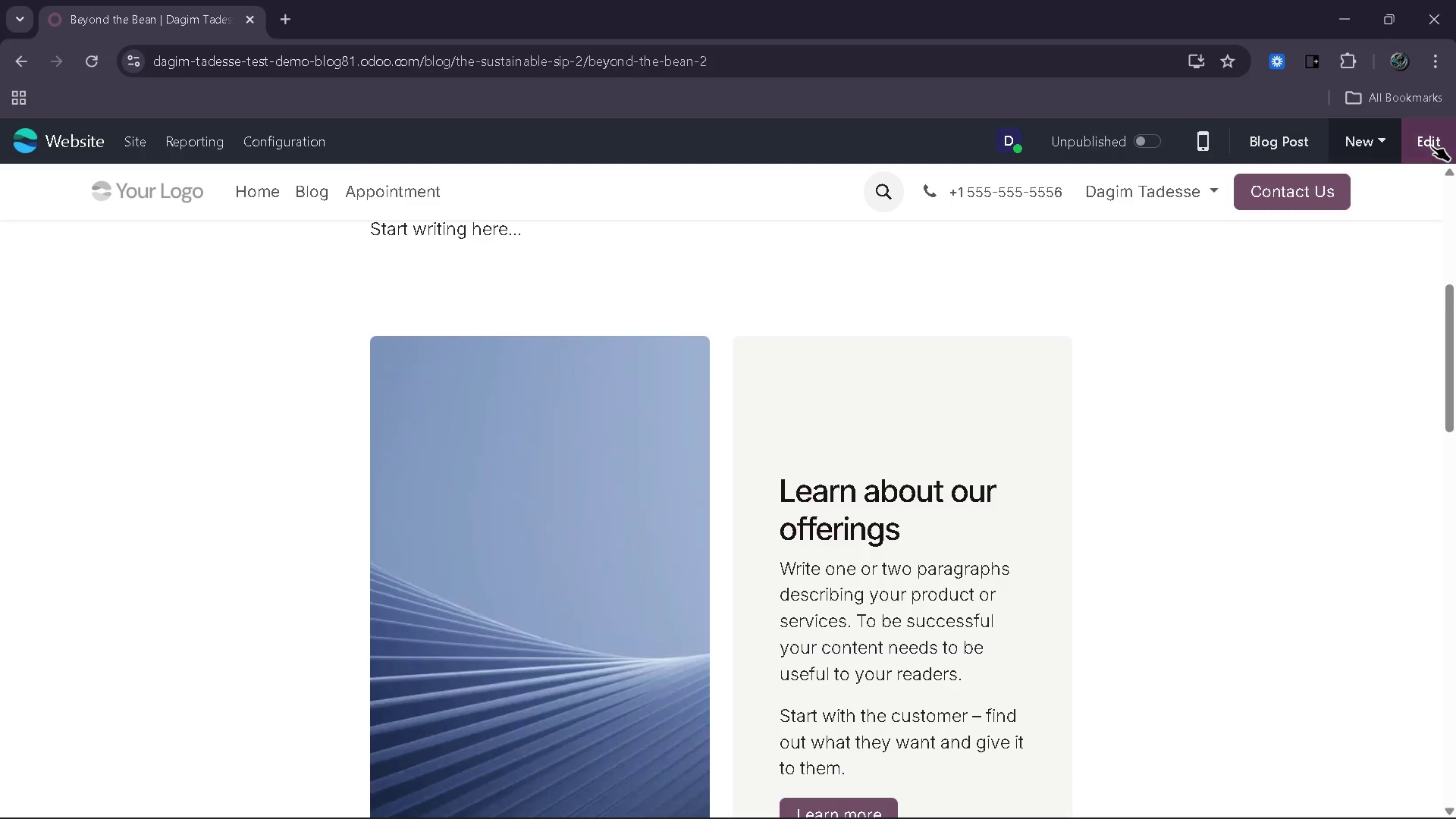 
left_click([1431, 146])
 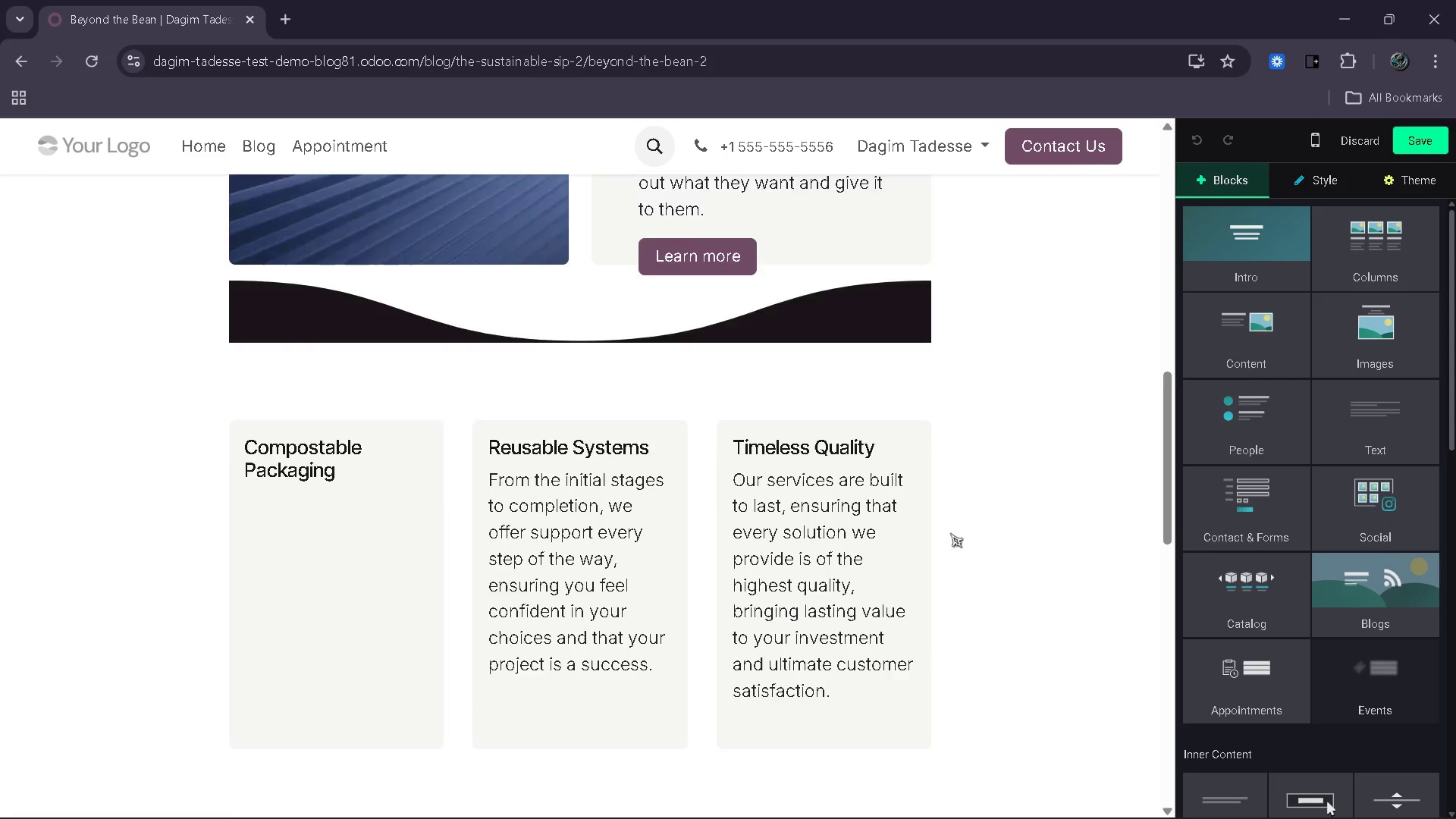 
left_click([384, 349])
 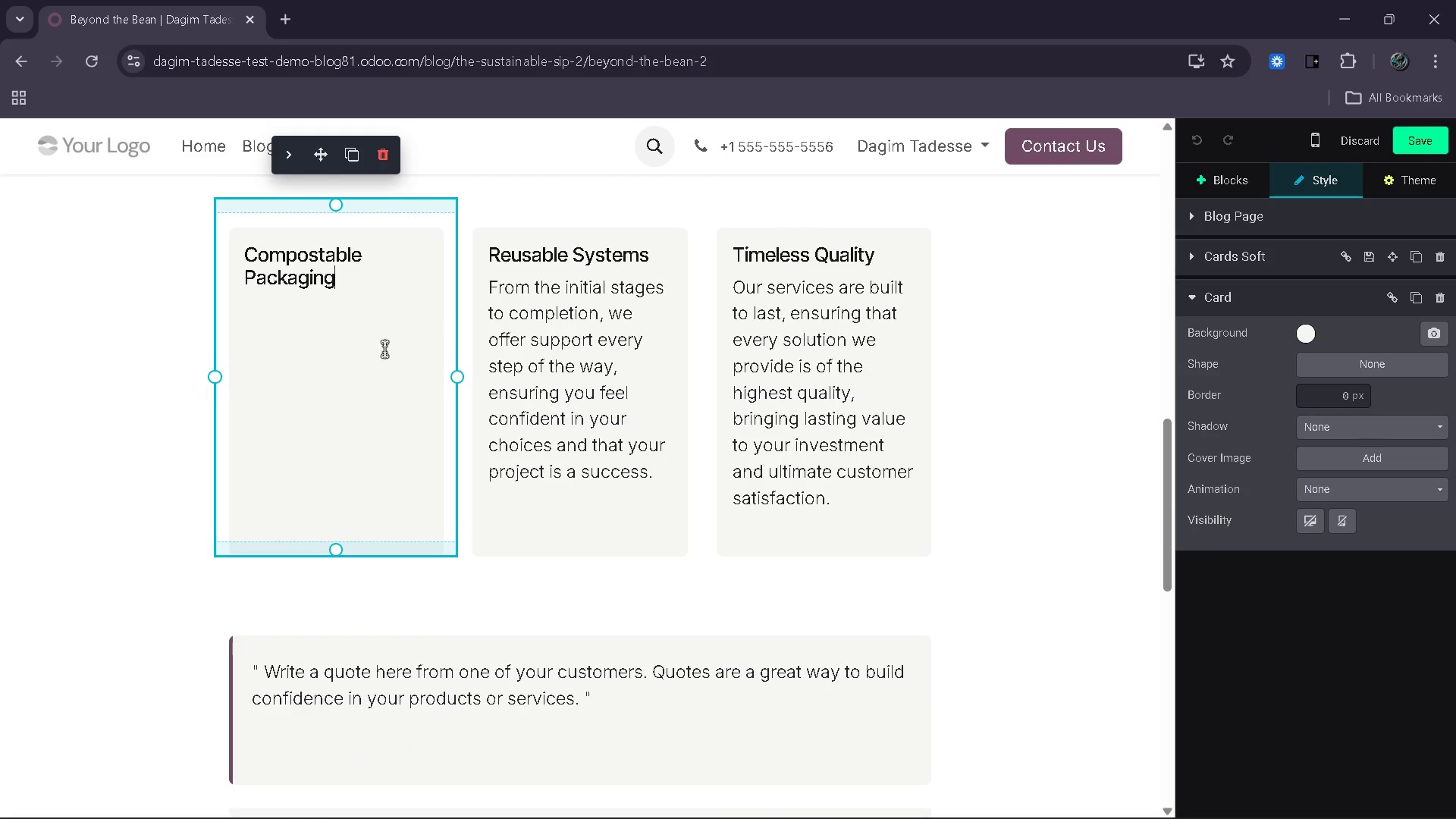 
key(ArrowDown)
 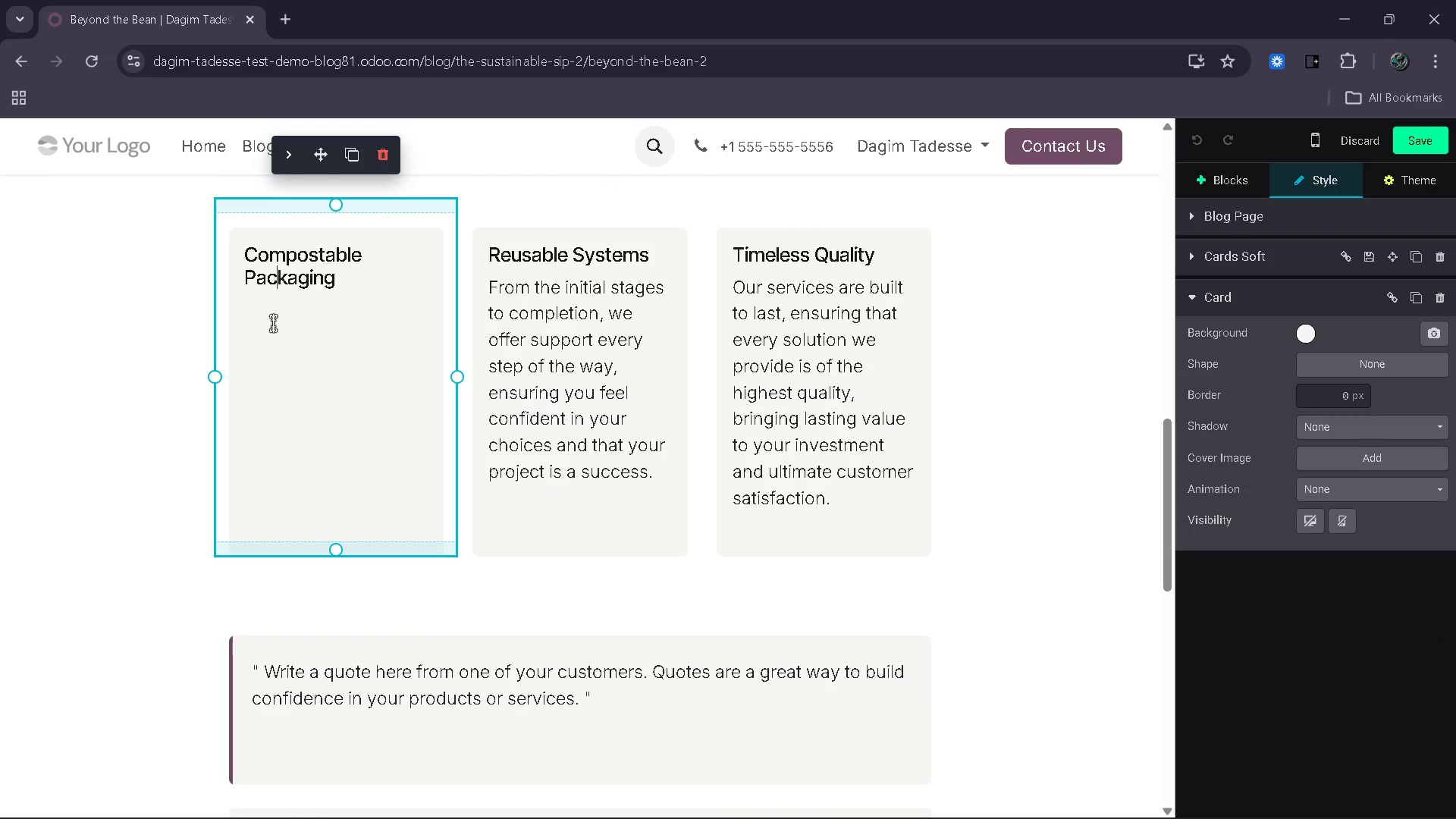 
left_click([273, 323])
 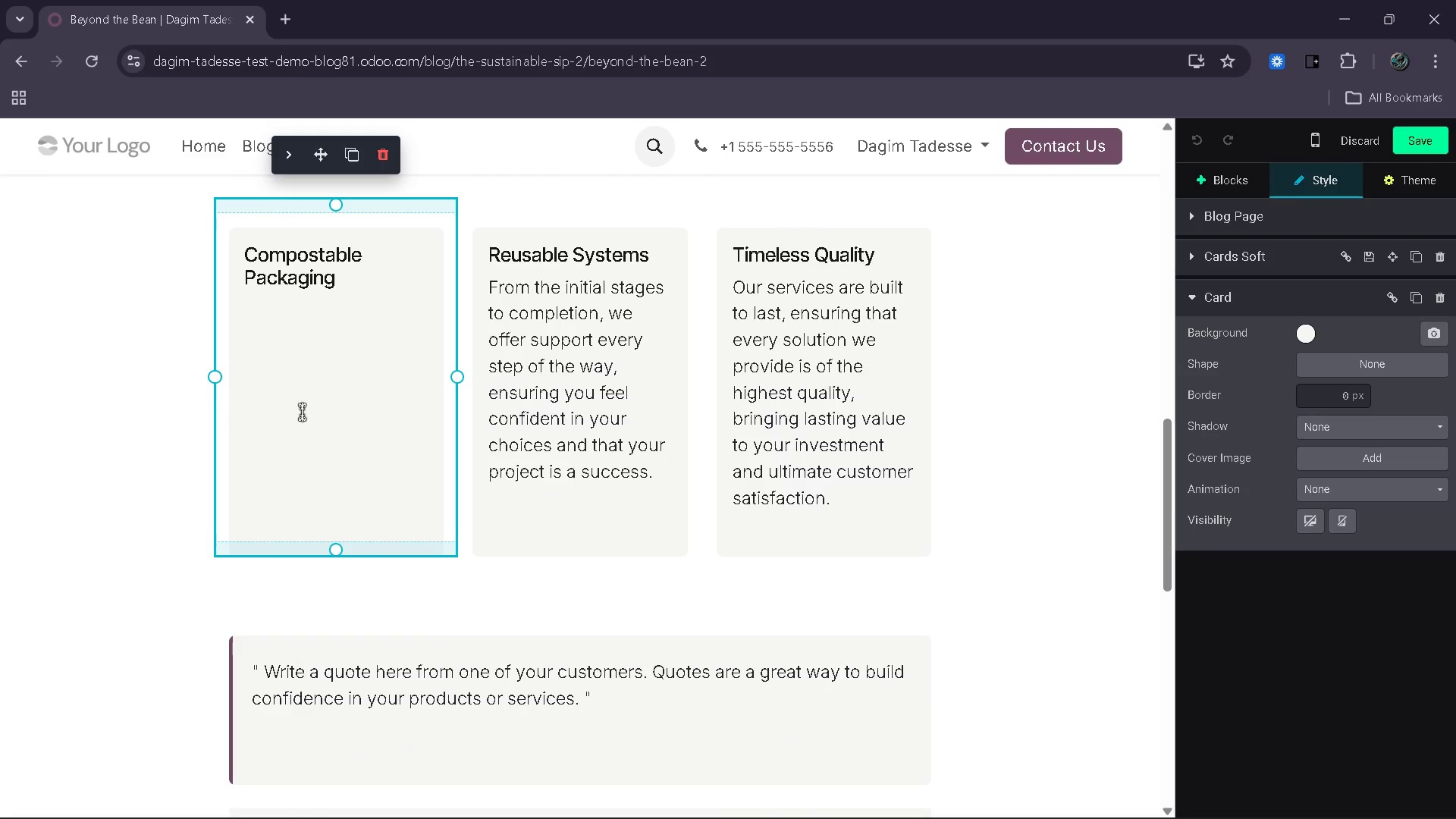 
left_click([302, 413])
 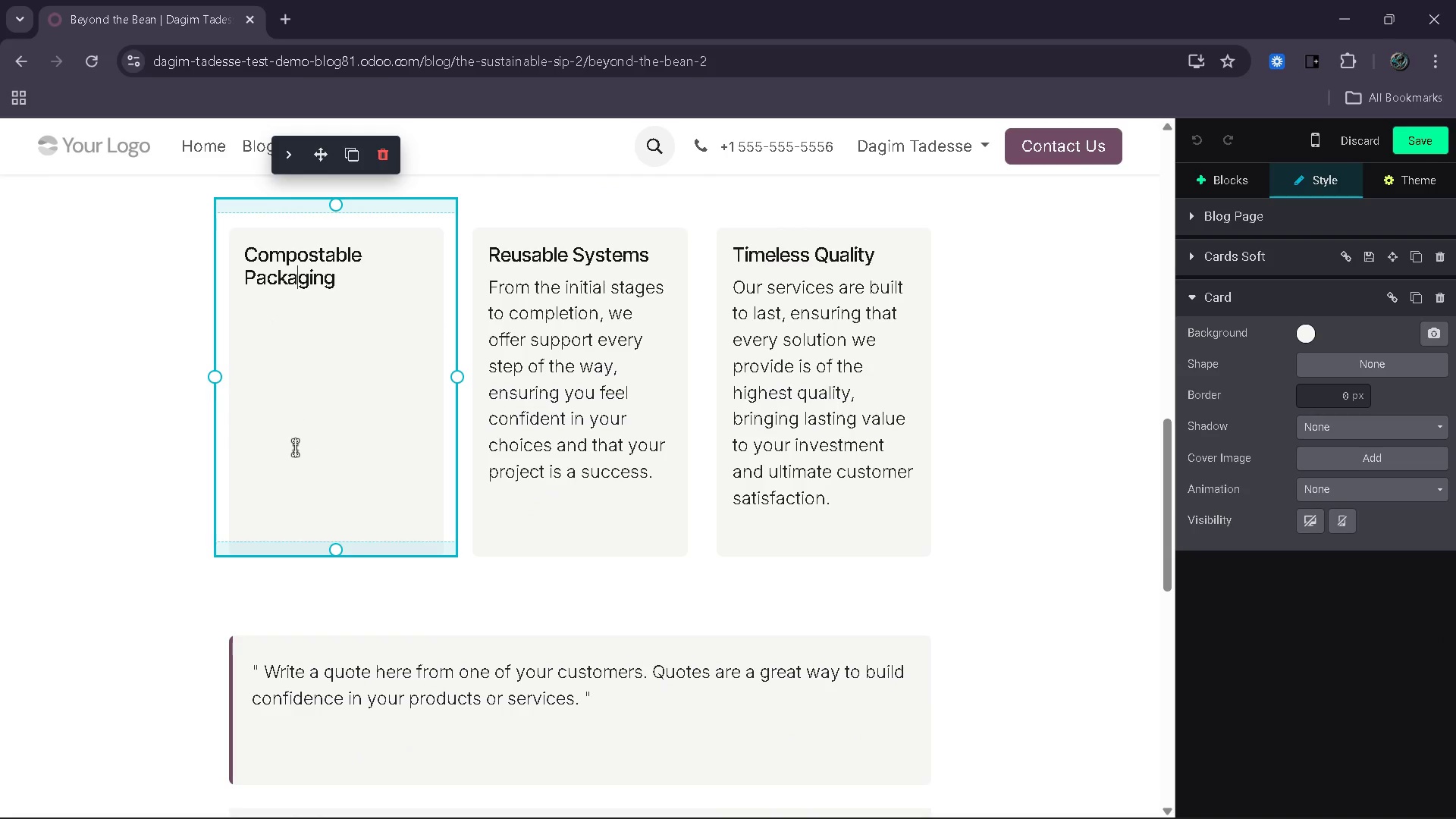 
left_click_drag(start_coordinate=[299, 426], to_coordinate=[295, 449])
 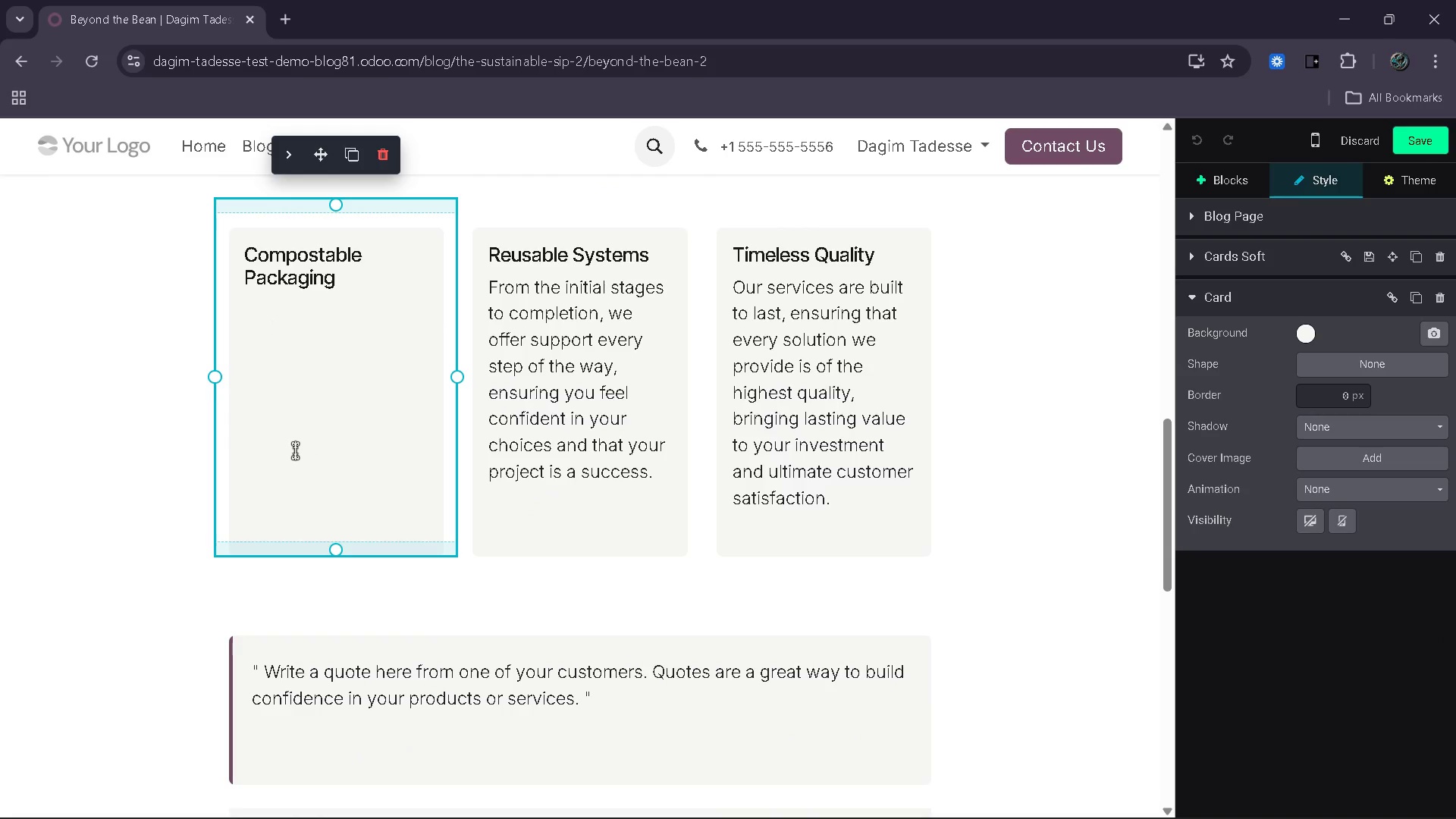 
double_click([295, 450])
 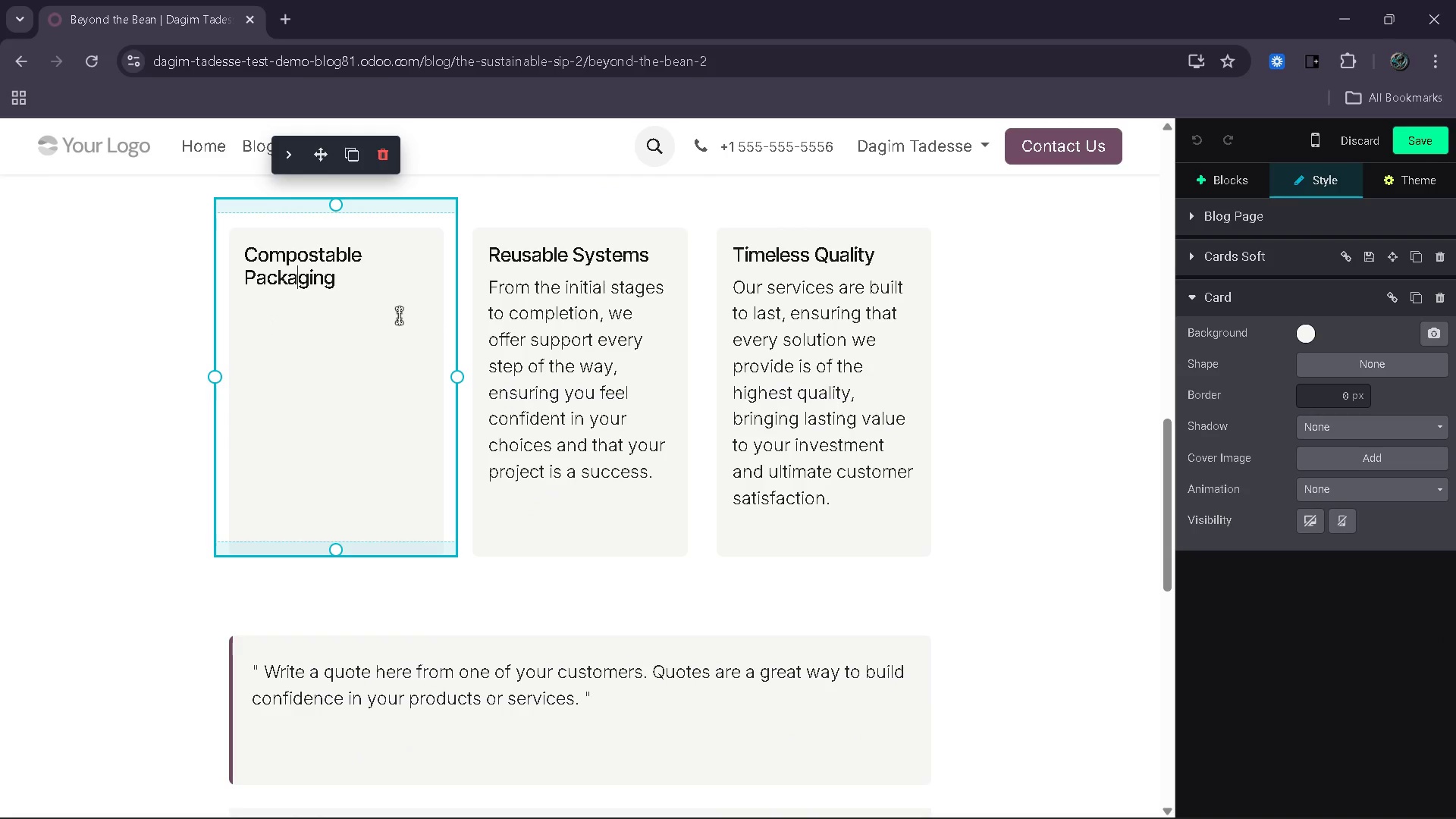 
left_click([399, 313])
 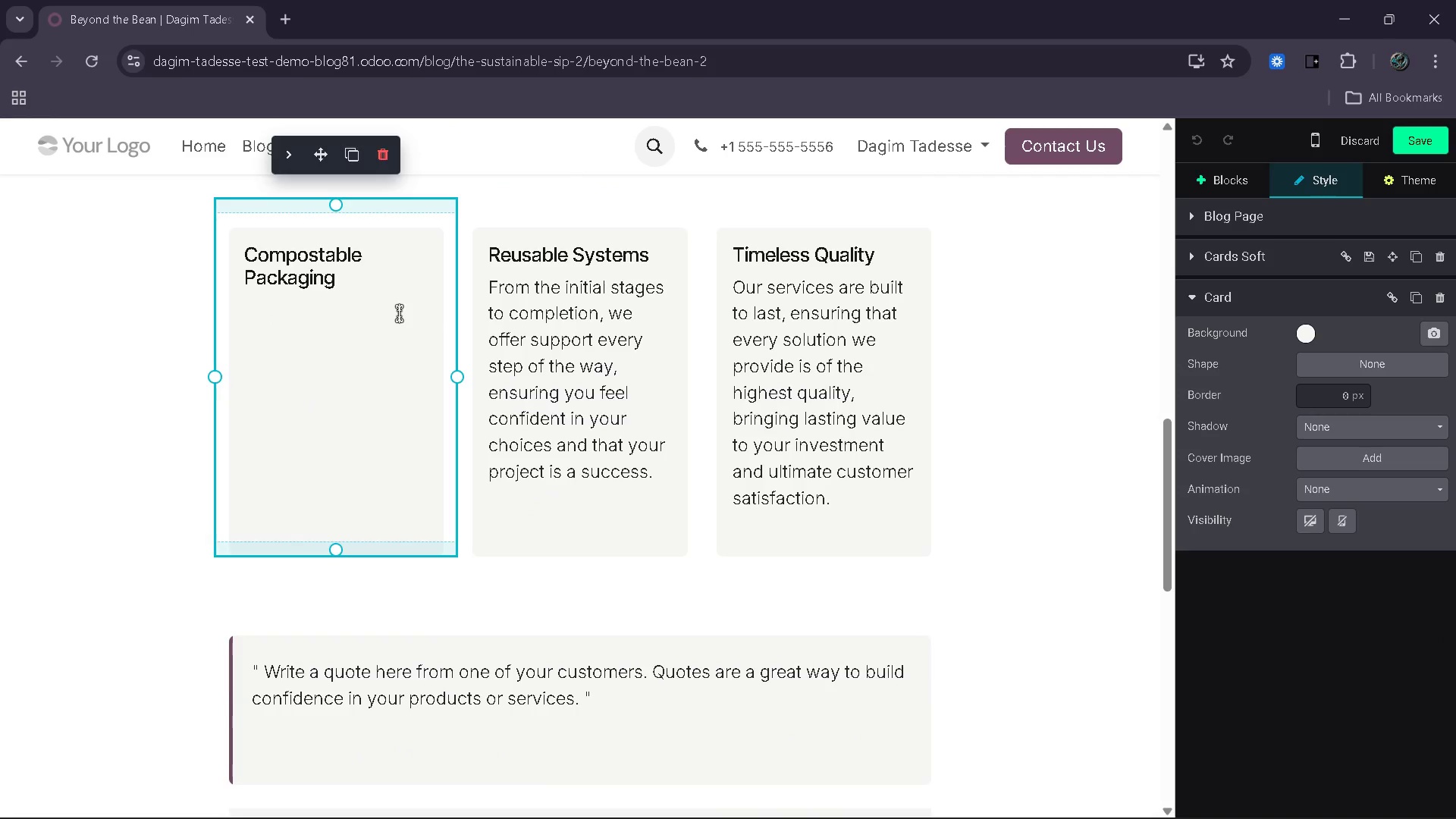 
key(Enter)
 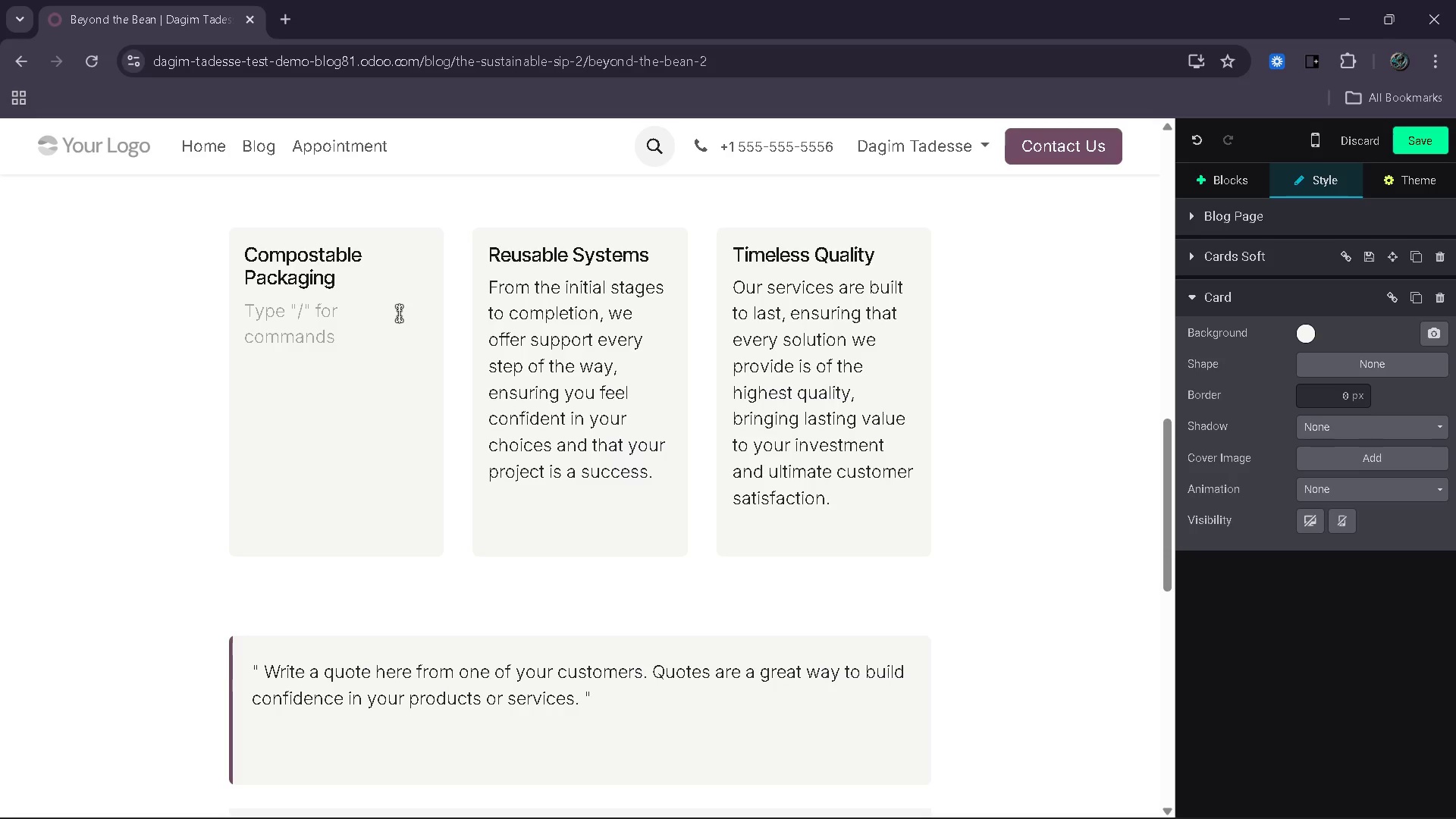 
hold_key(key=A, duration=0.38)
 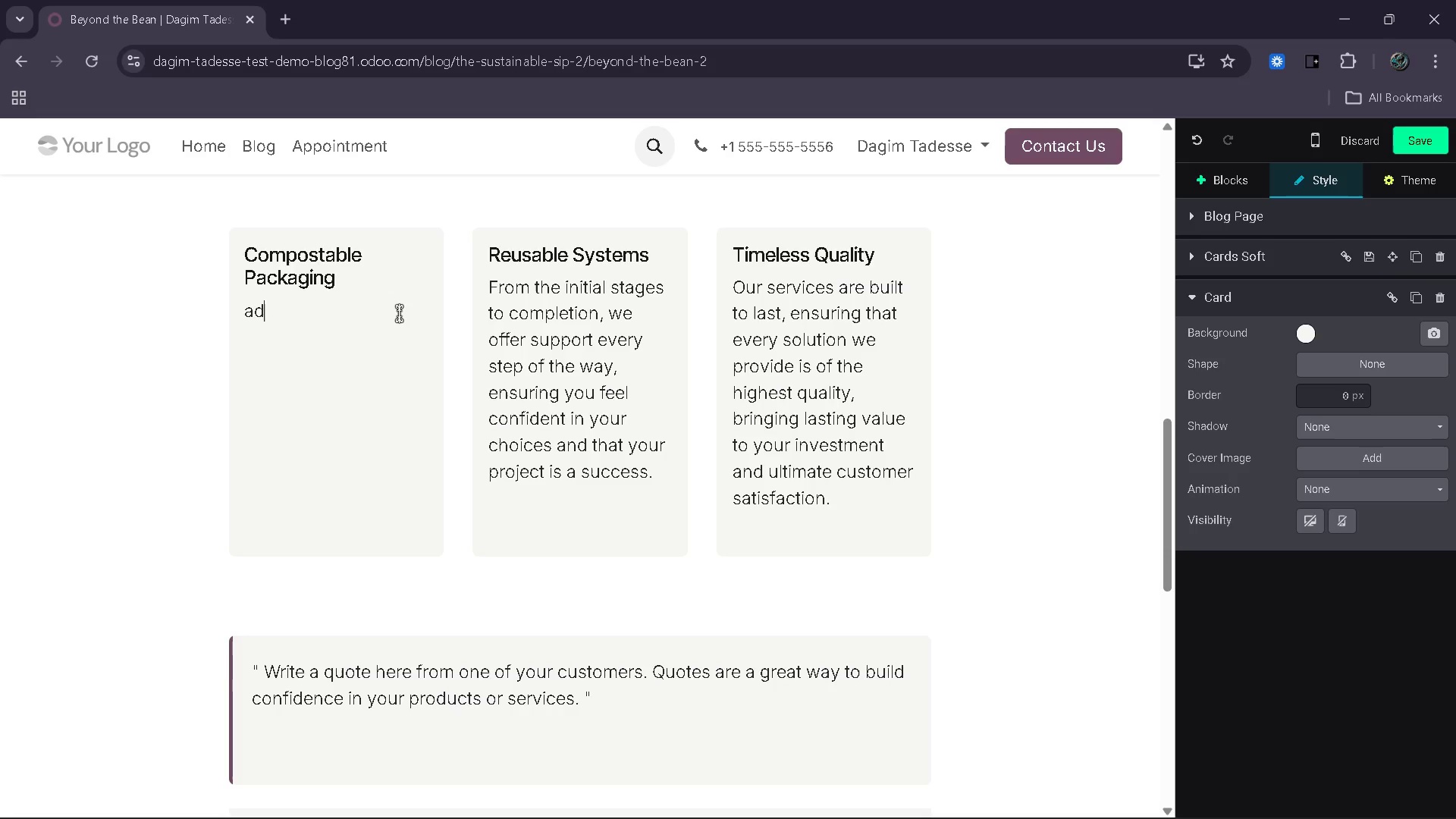 
type(da)
key(Backspace)
key(Backspace)
key(Backspace)
 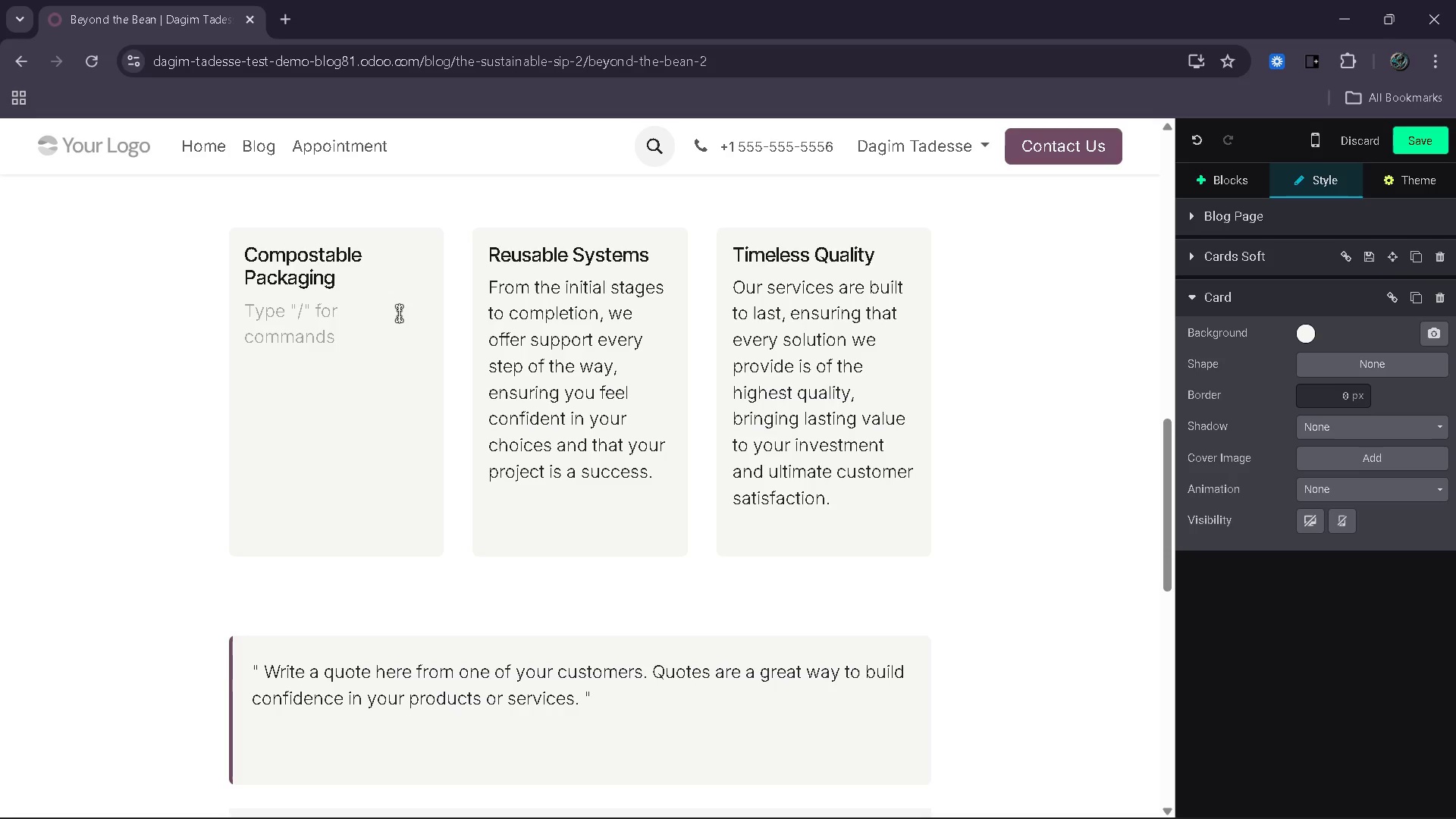 
type(Switching )
 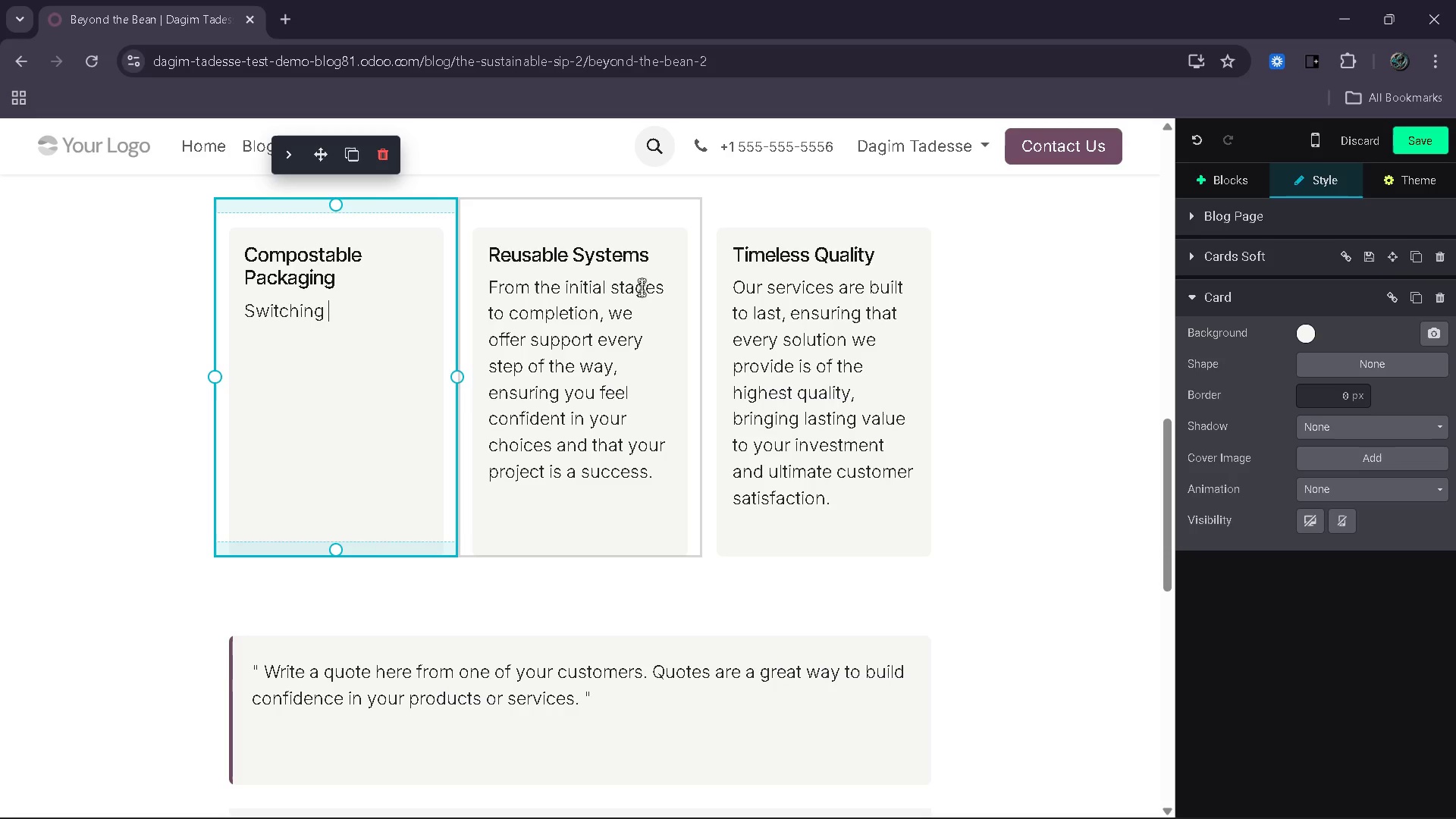 
left_click_drag(start_coordinate=[886, 249], to_coordinate=[720, 243])
 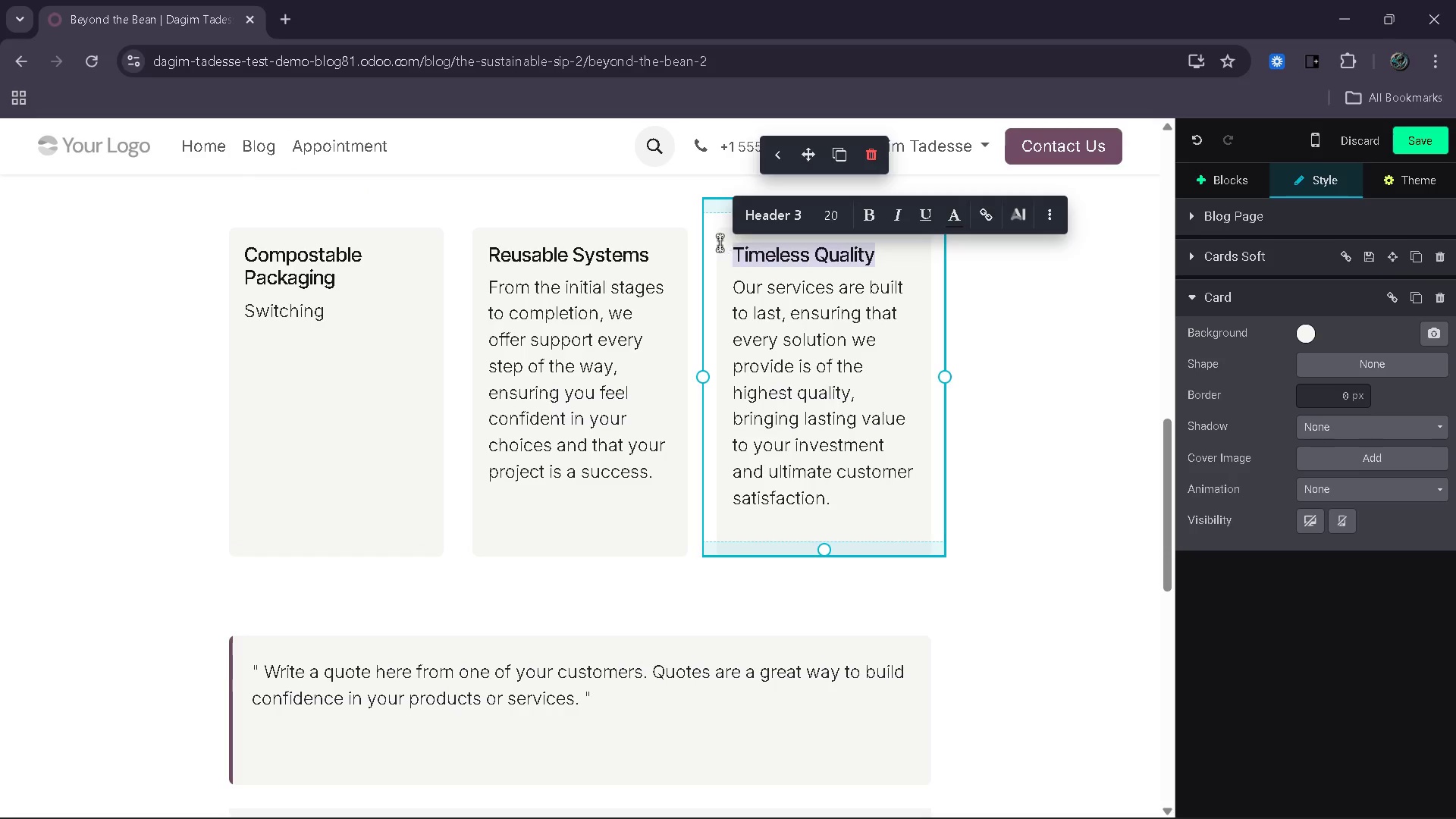 
key(Shift+ShiftRight)
 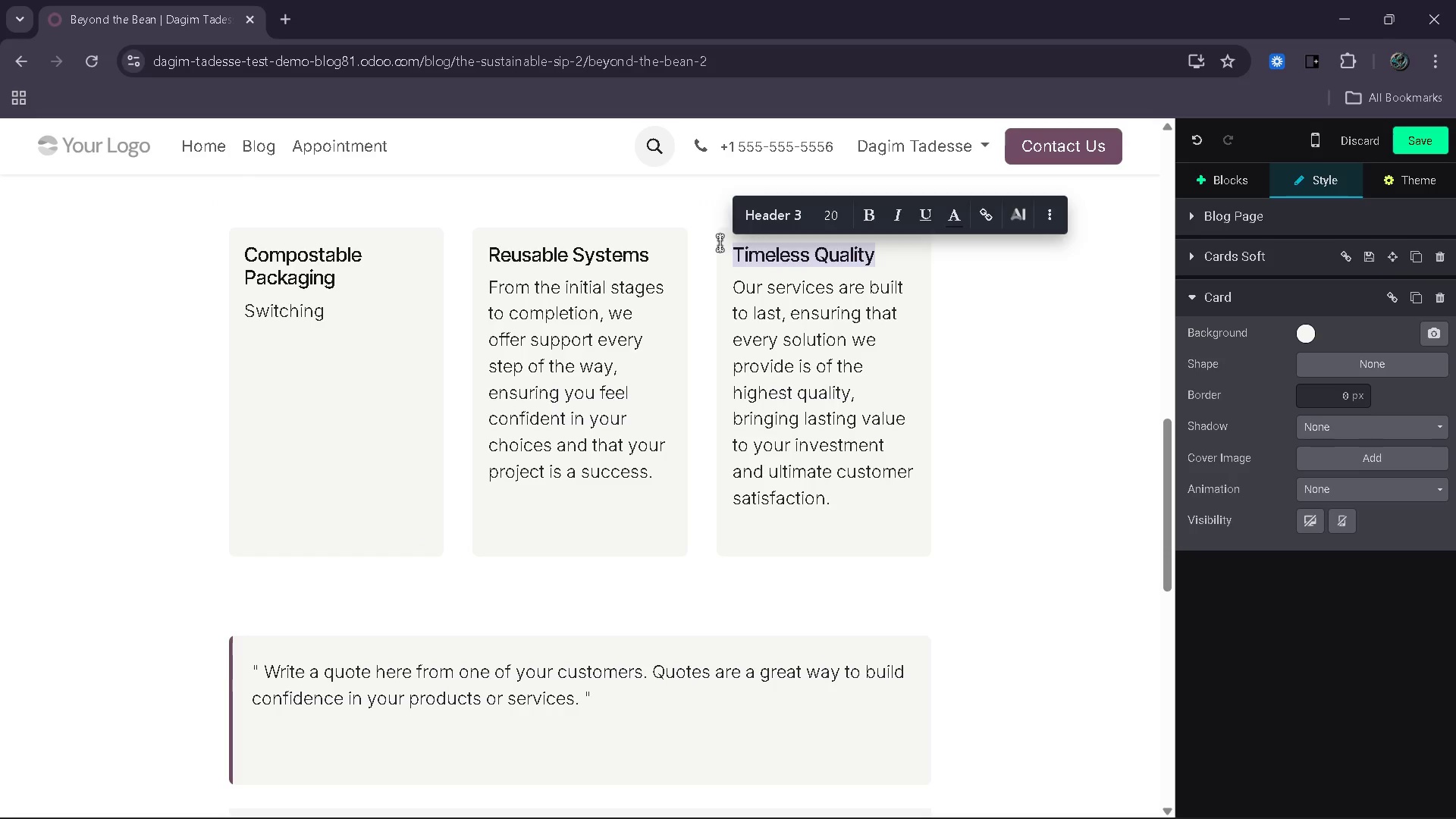 
key(Shift+W)
 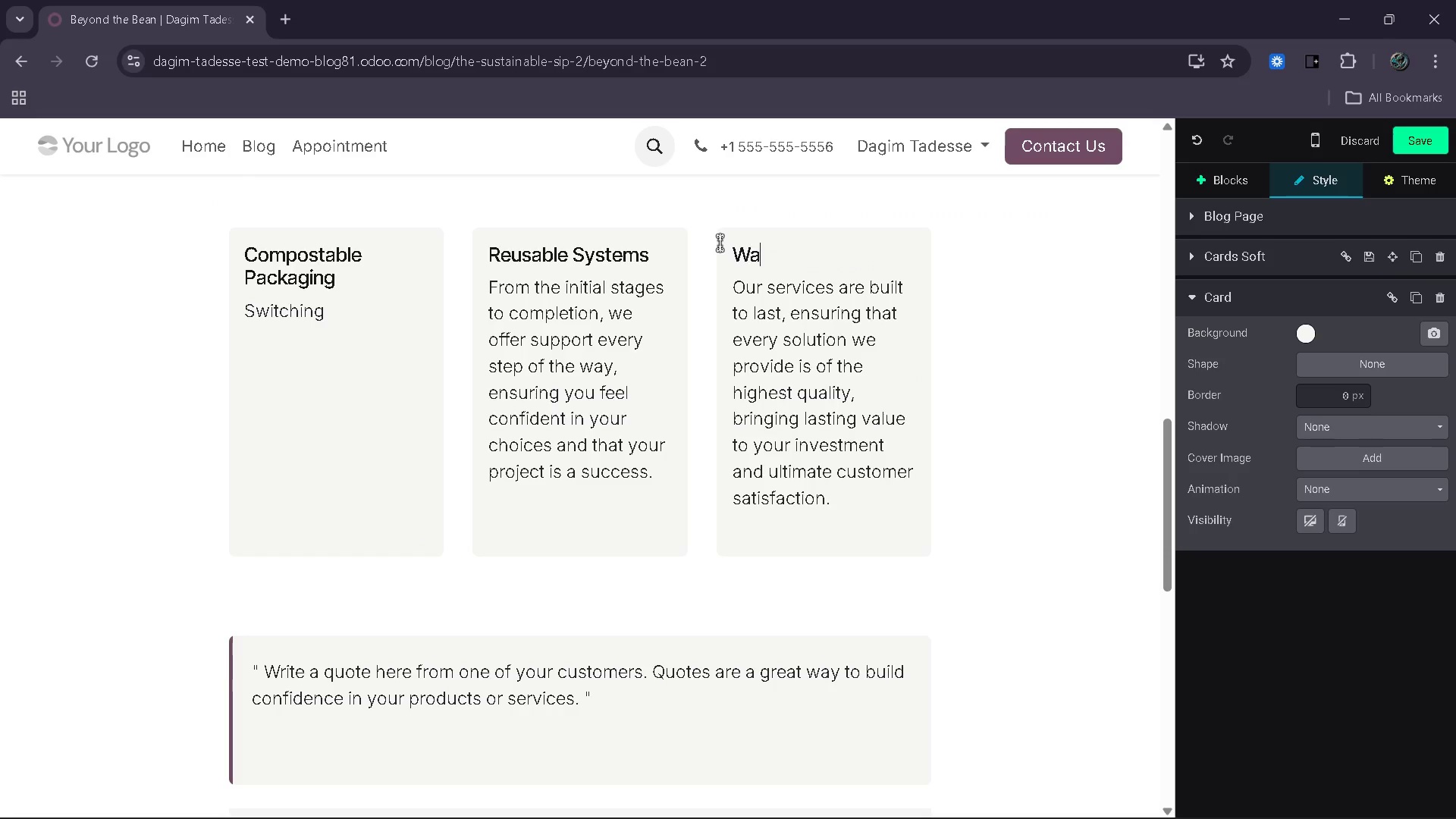 
type(aste Reduction)
 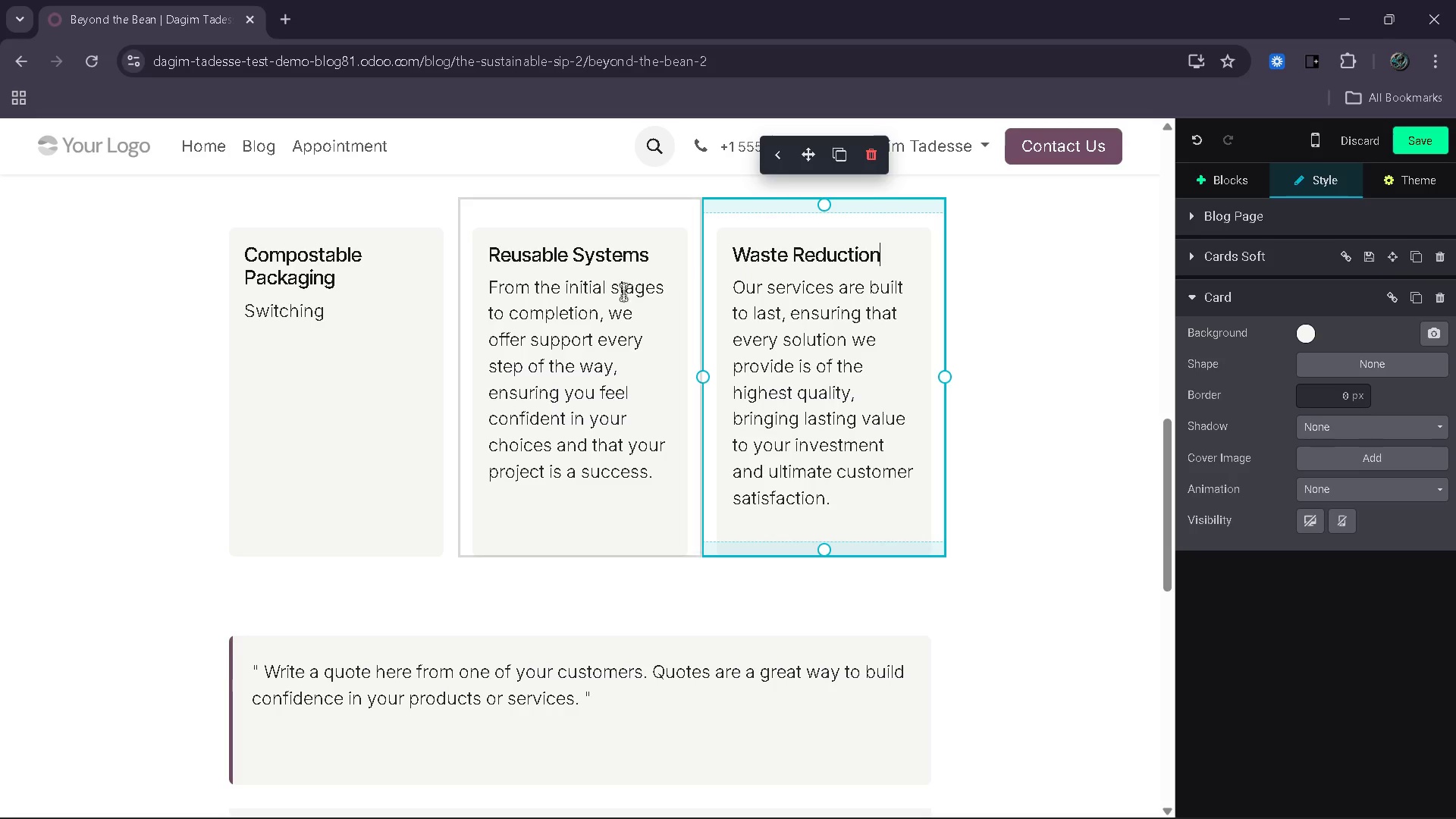 
left_click([344, 330])
 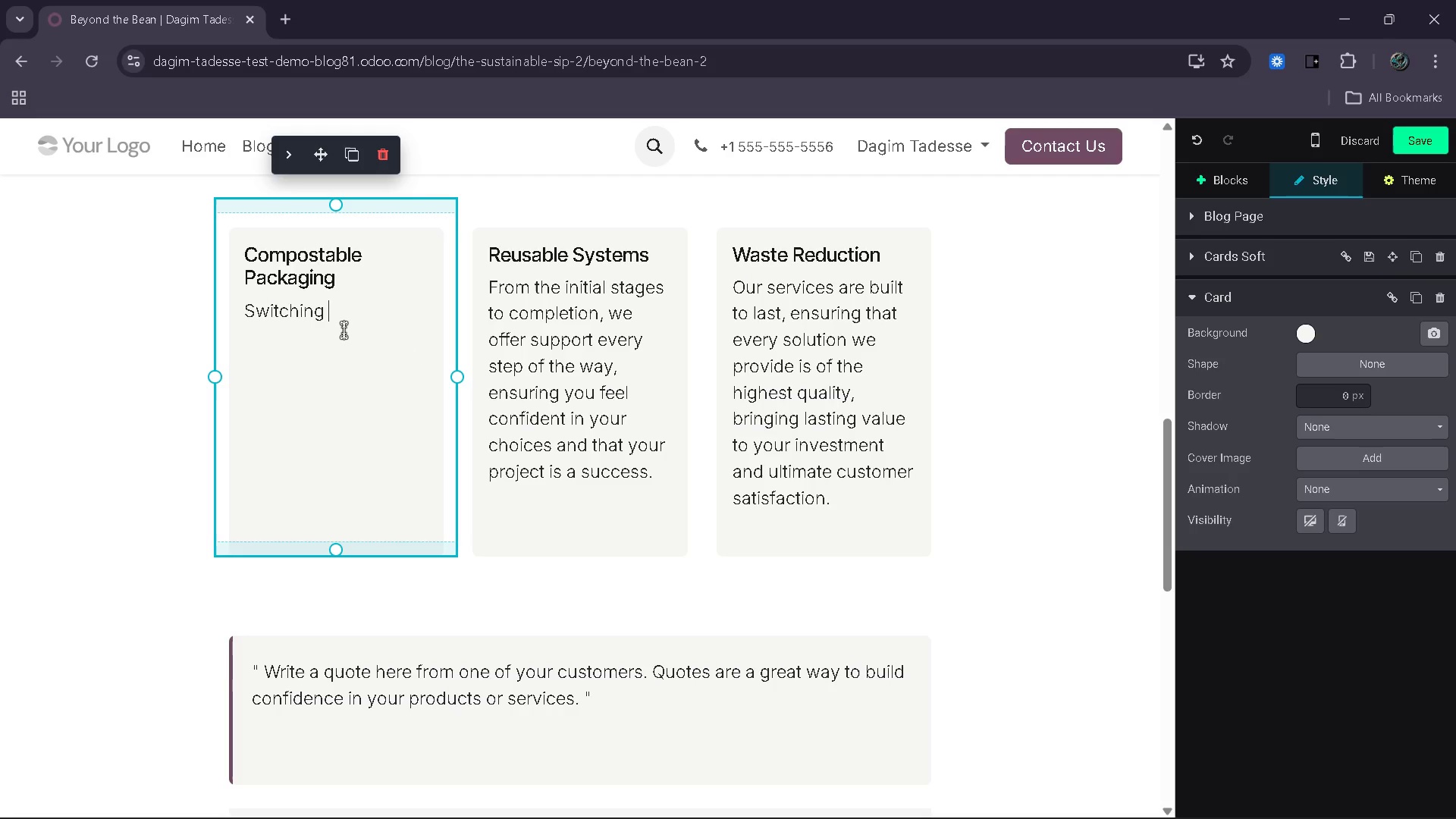 
type(to biodegradable cups and lids.)
key(Backspace)
 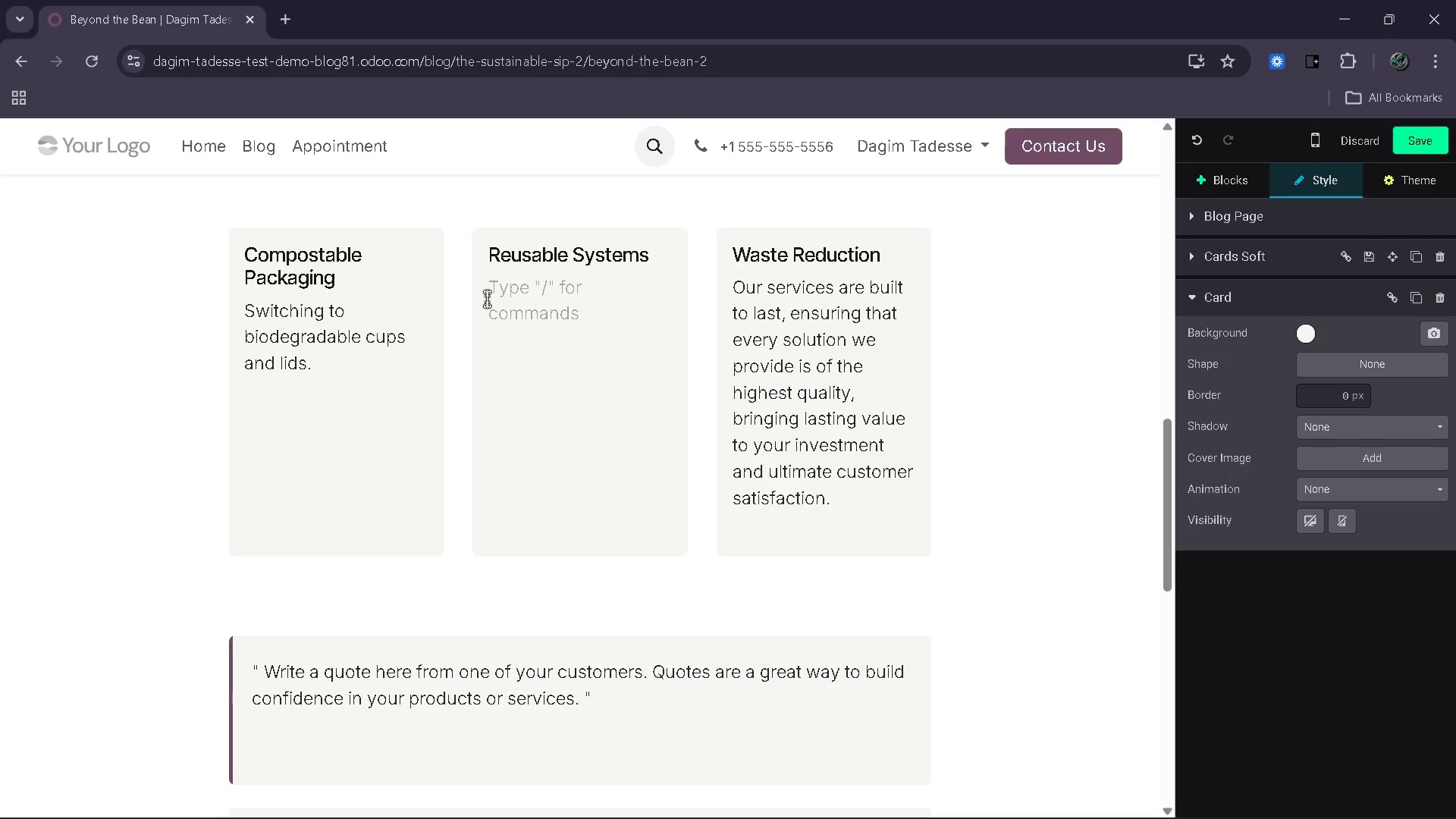 
left_click_drag(start_coordinate=[671, 474], to_coordinate=[487, 299])
 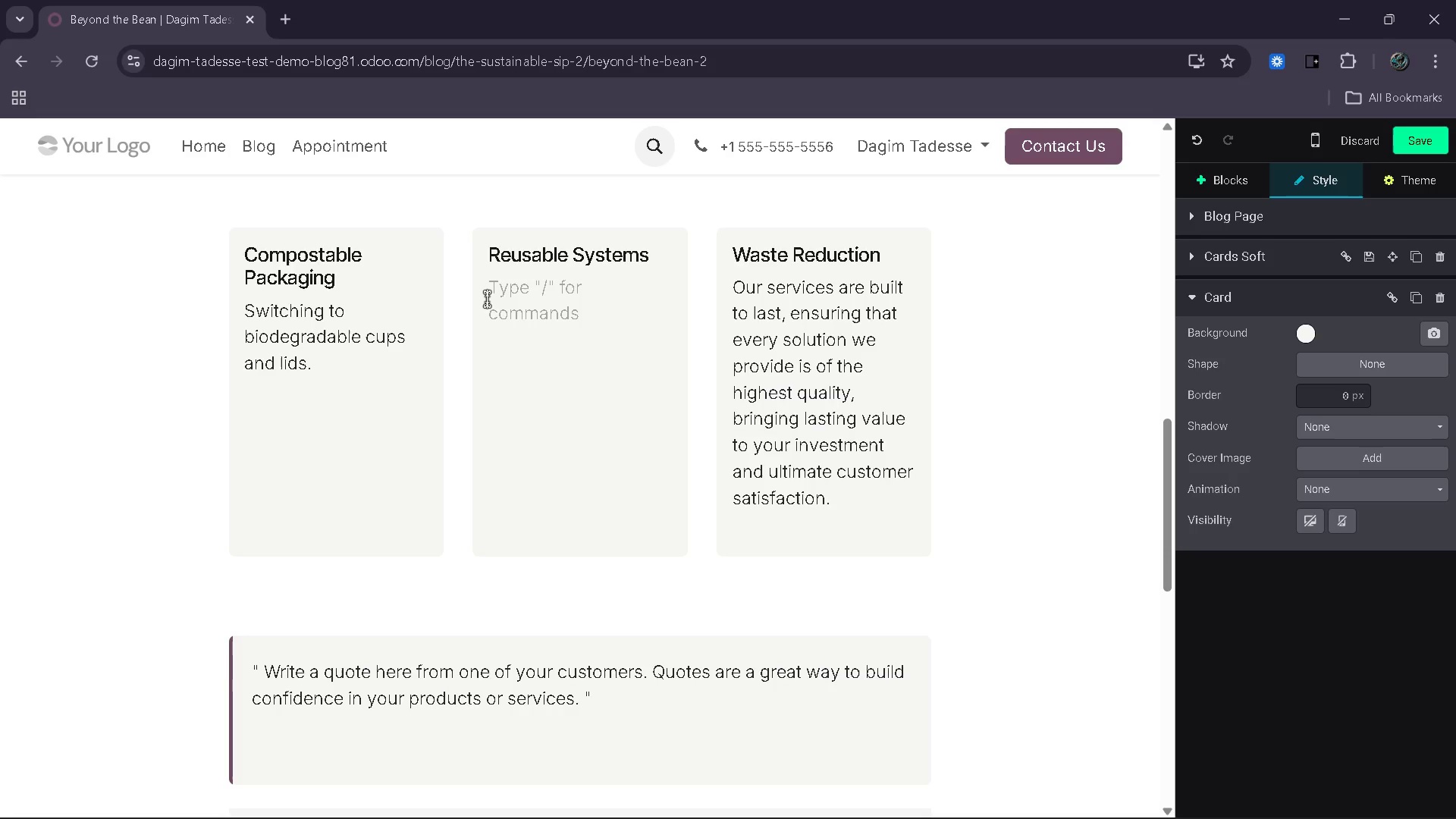 
type(Encouraging customers to bring their own cups.)
 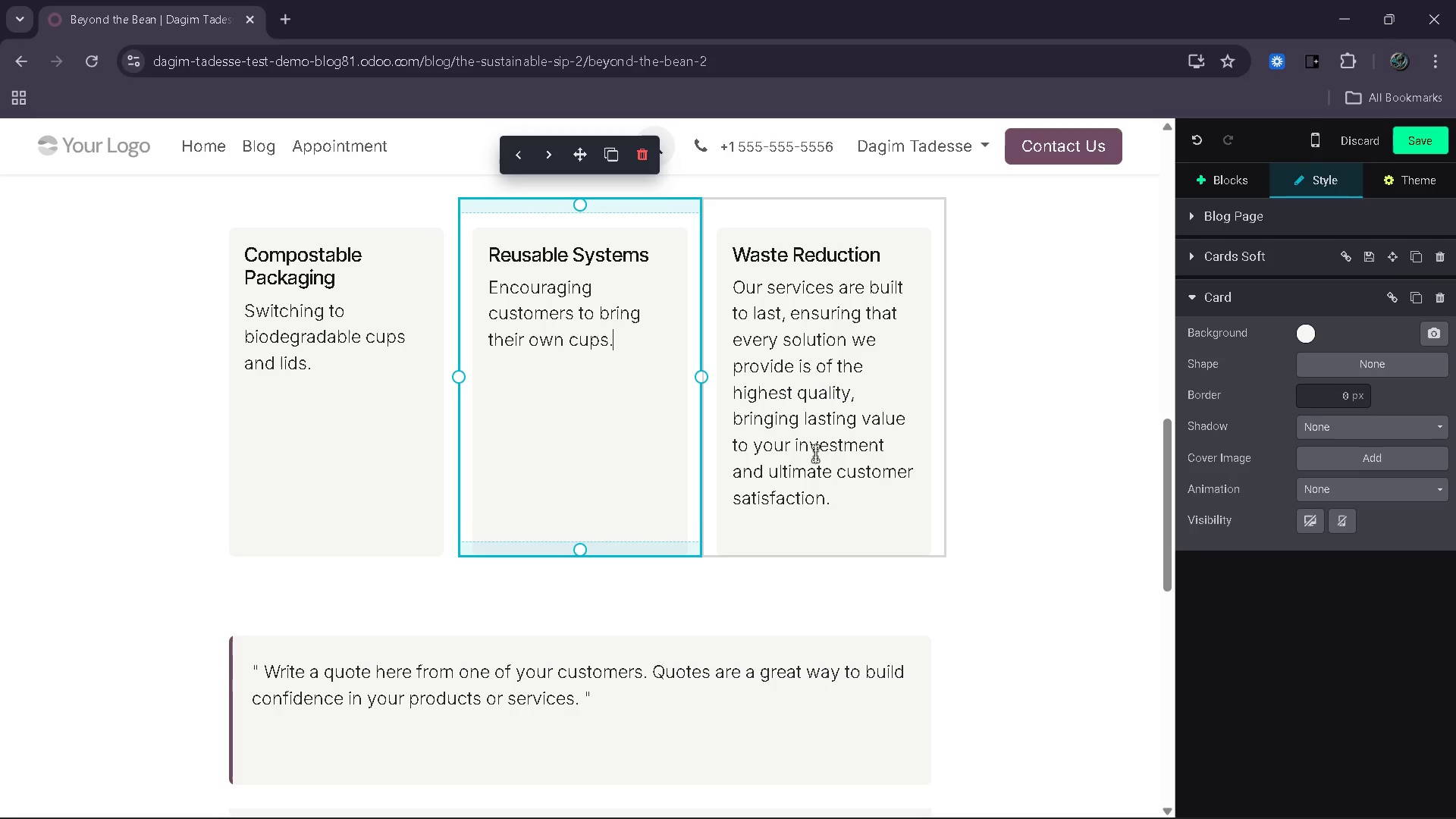 
left_click_drag(start_coordinate=[845, 501], to_coordinate=[736, 294])
 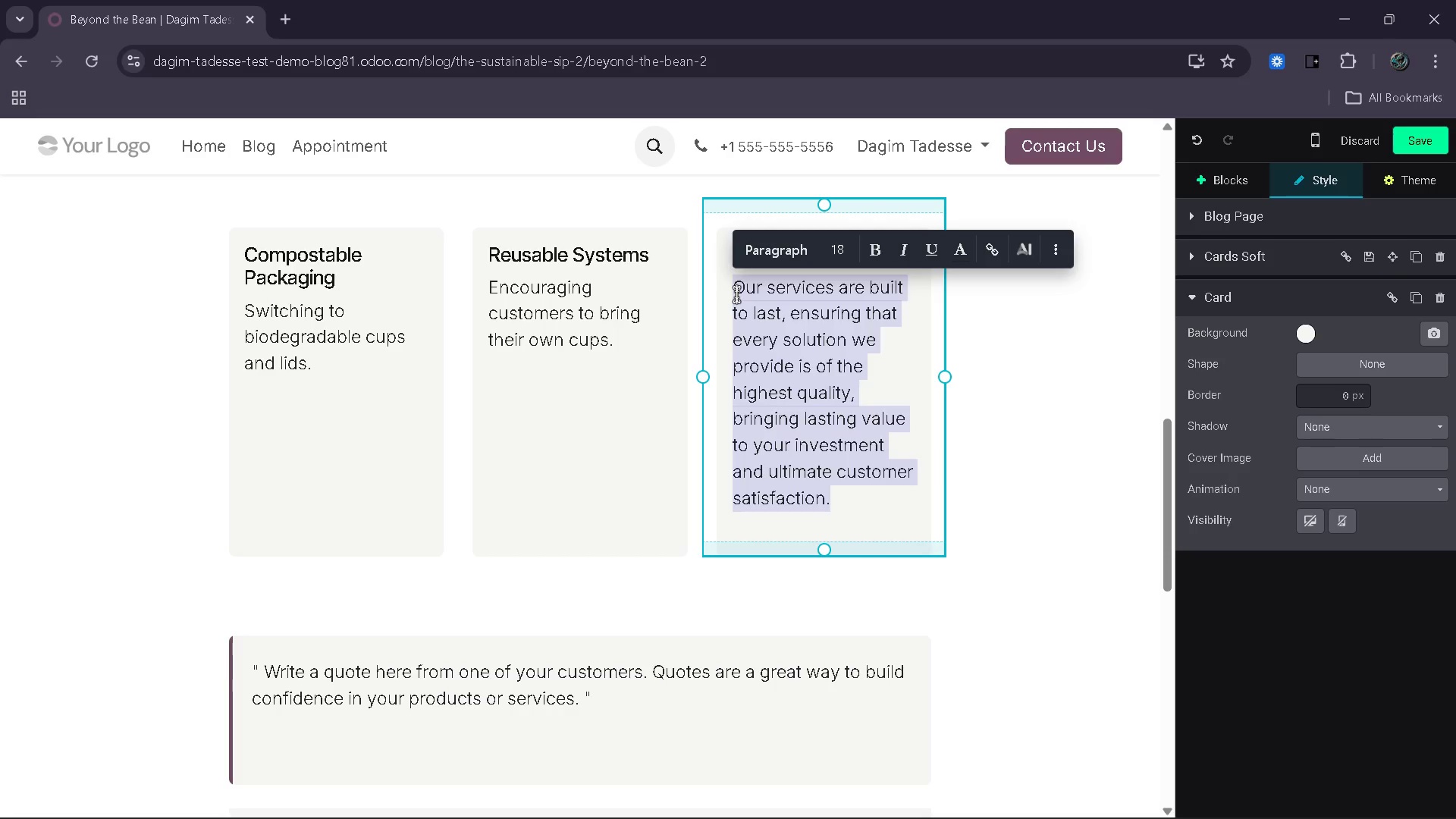 
key(Backspace)
type(Optimizing inve)
 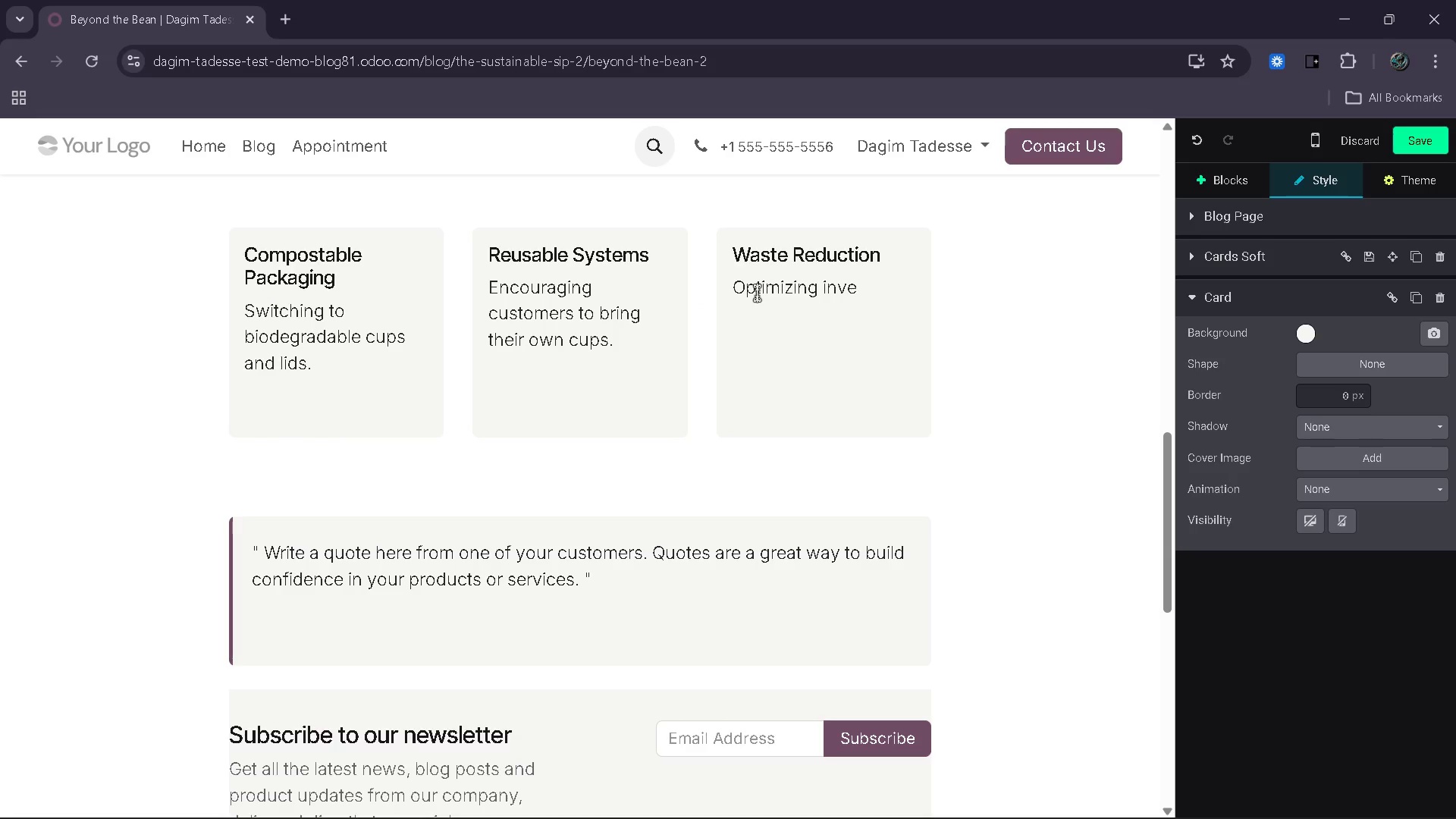 
type(ntory to reduce excess materials.)
 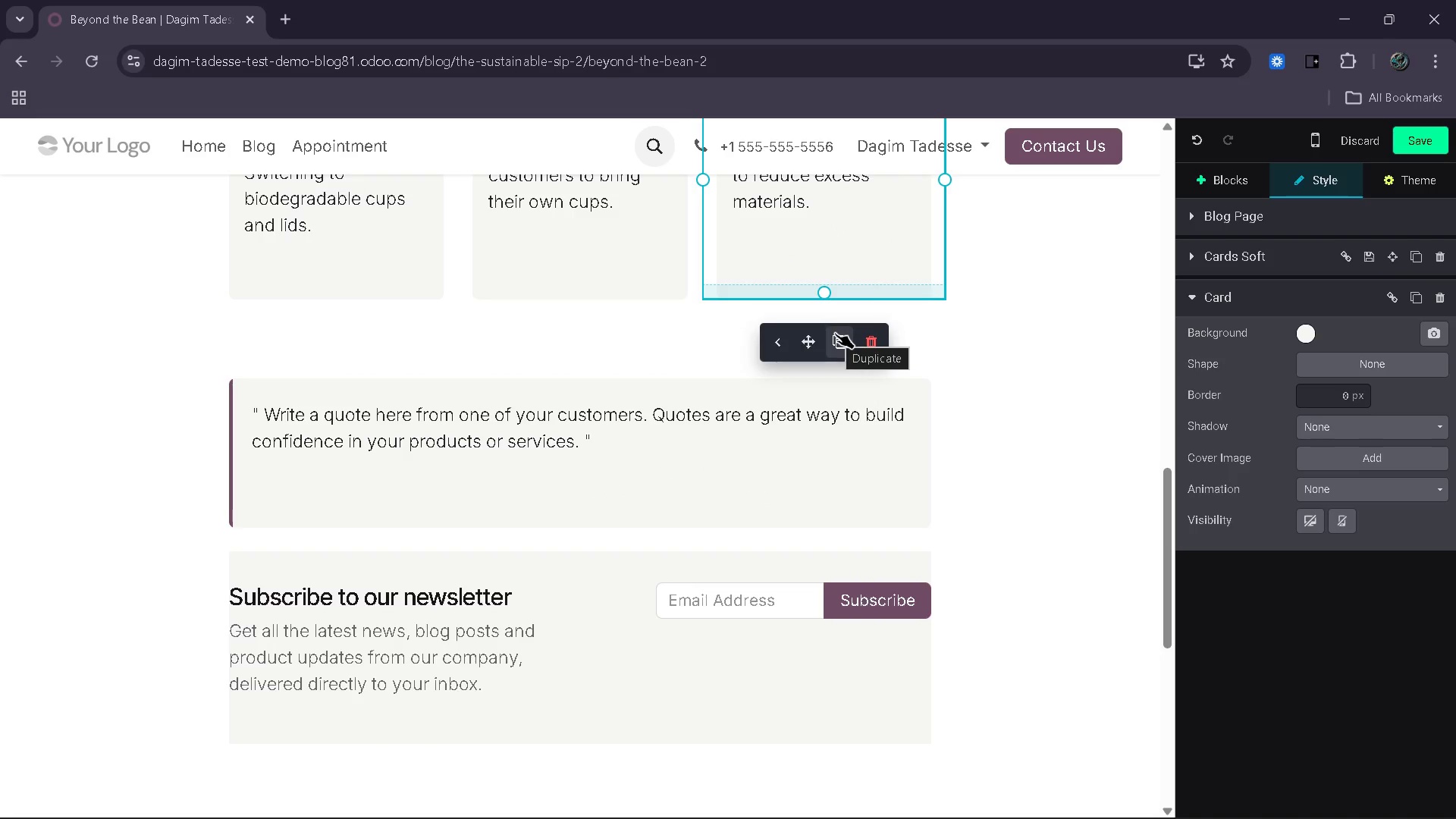 
wait(7.0)
 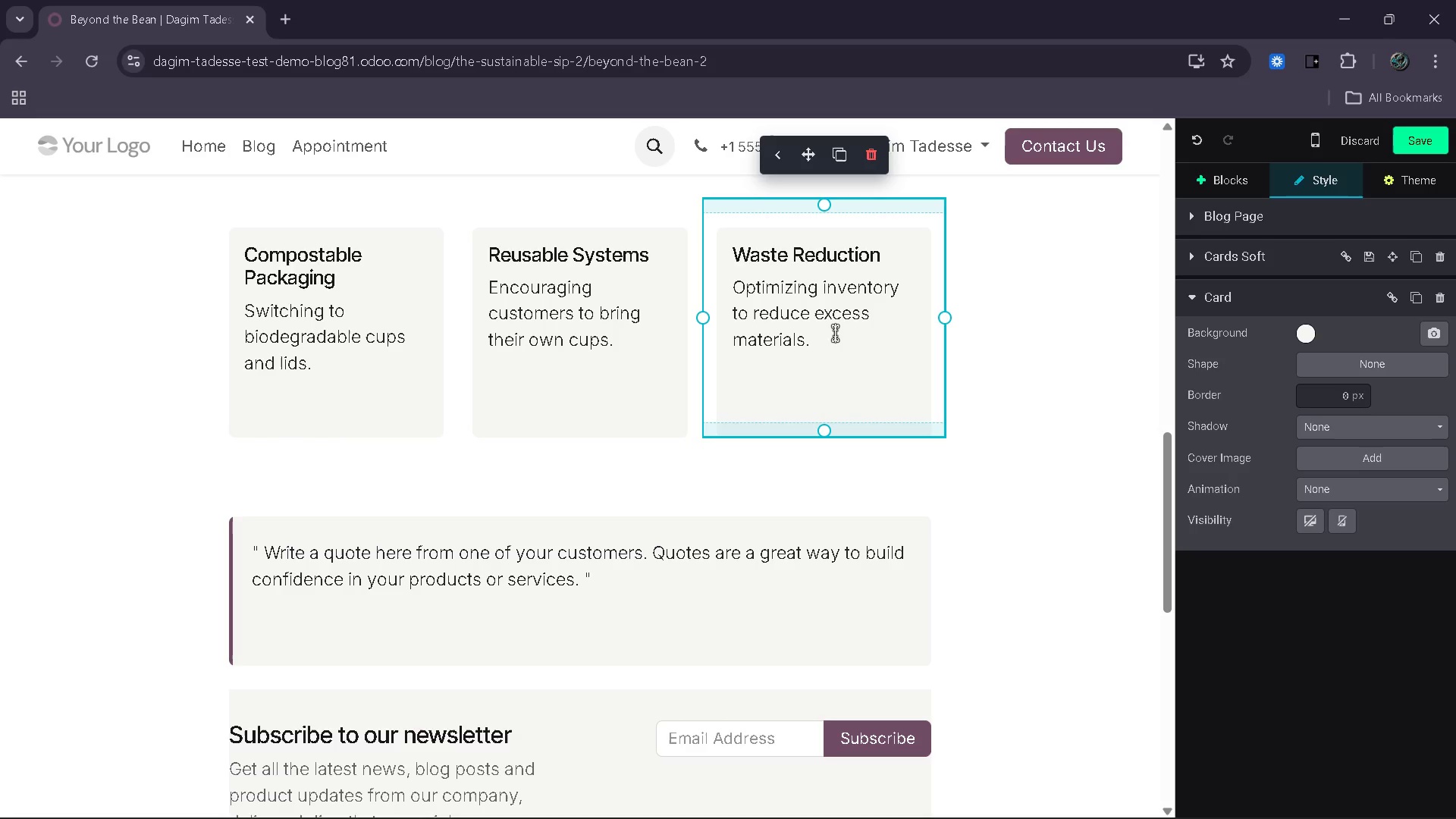 
left_click([984, 803])